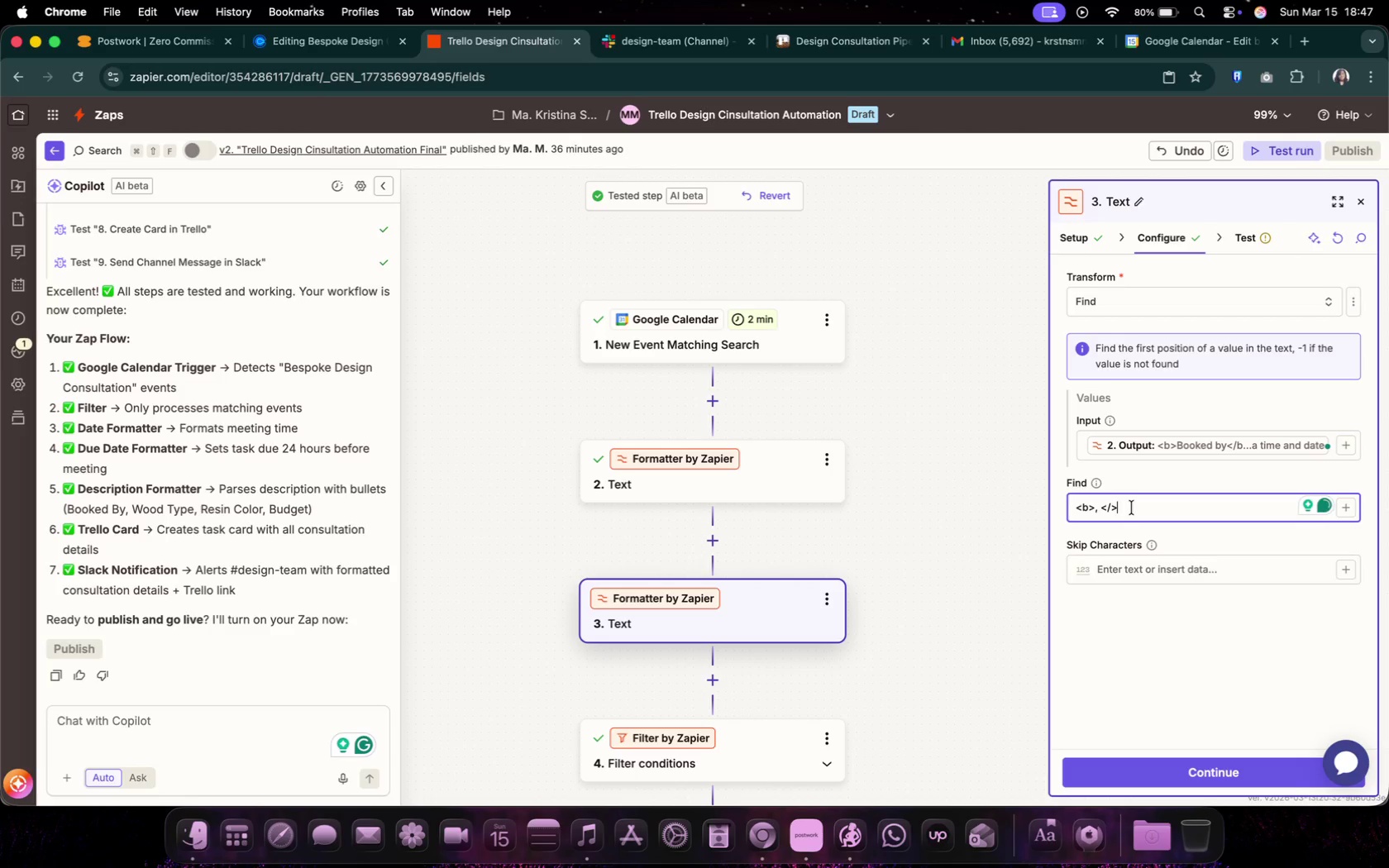 
key(ArrowLeft)
 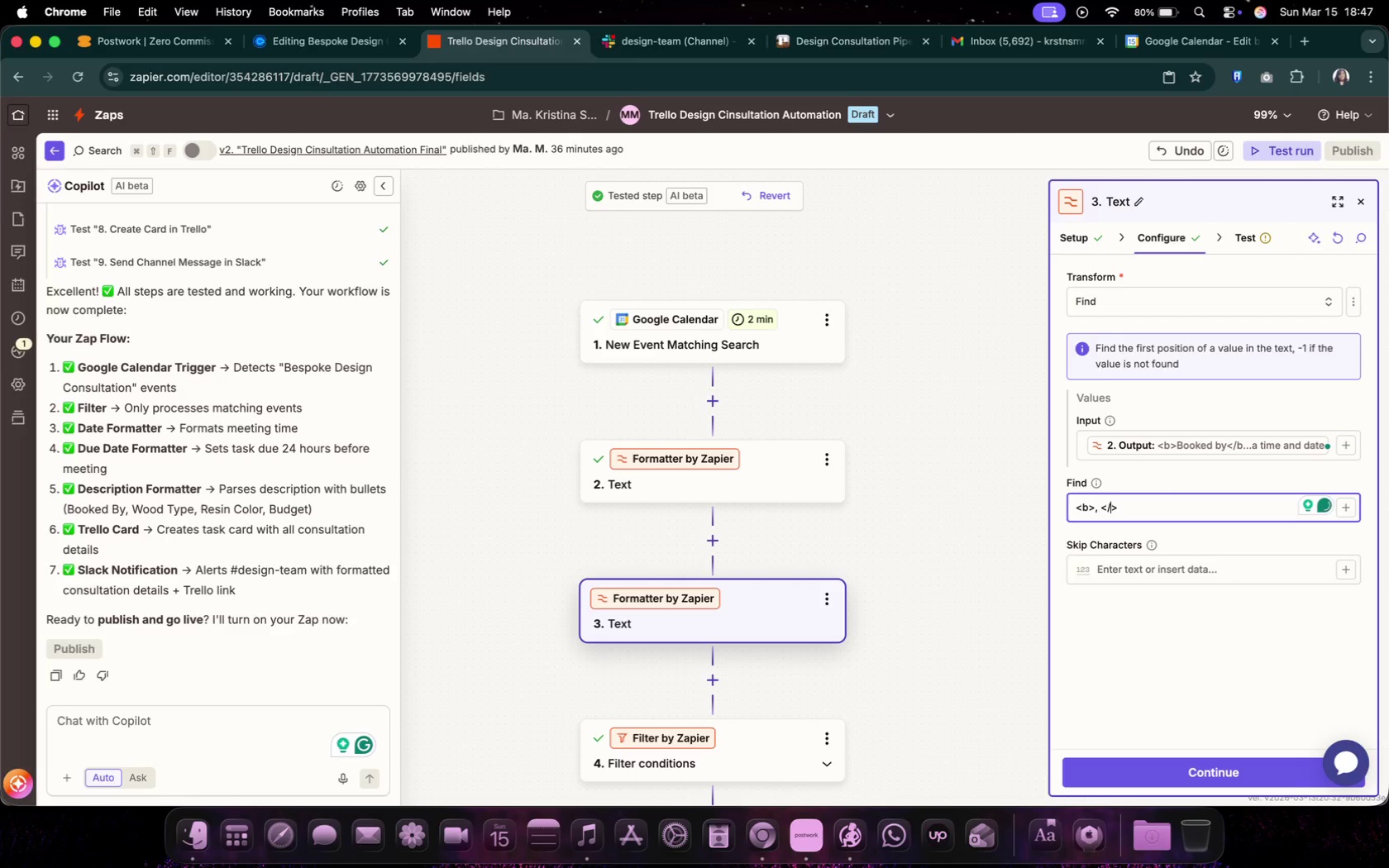 
key(B)
 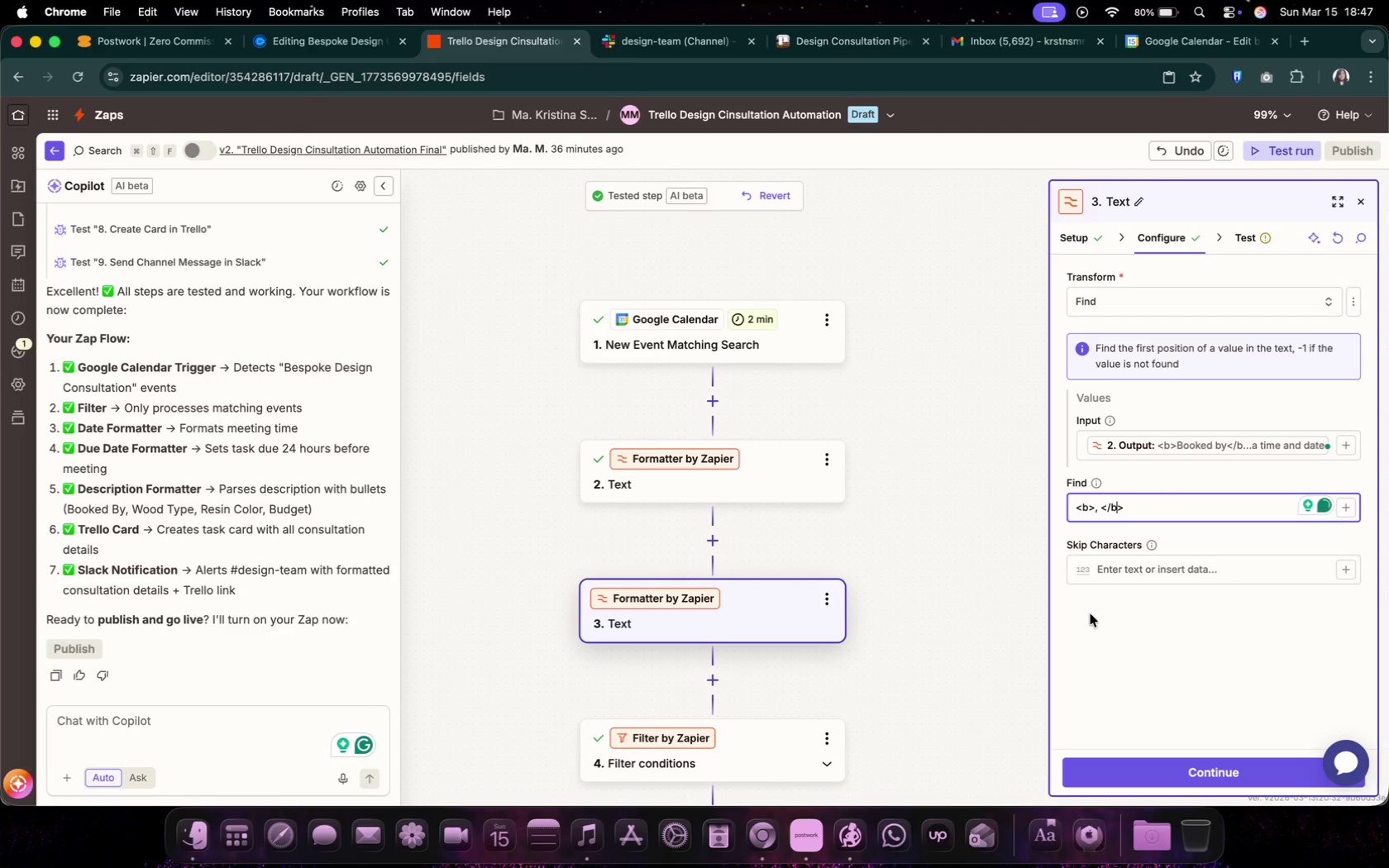 
left_click([1119, 572])
 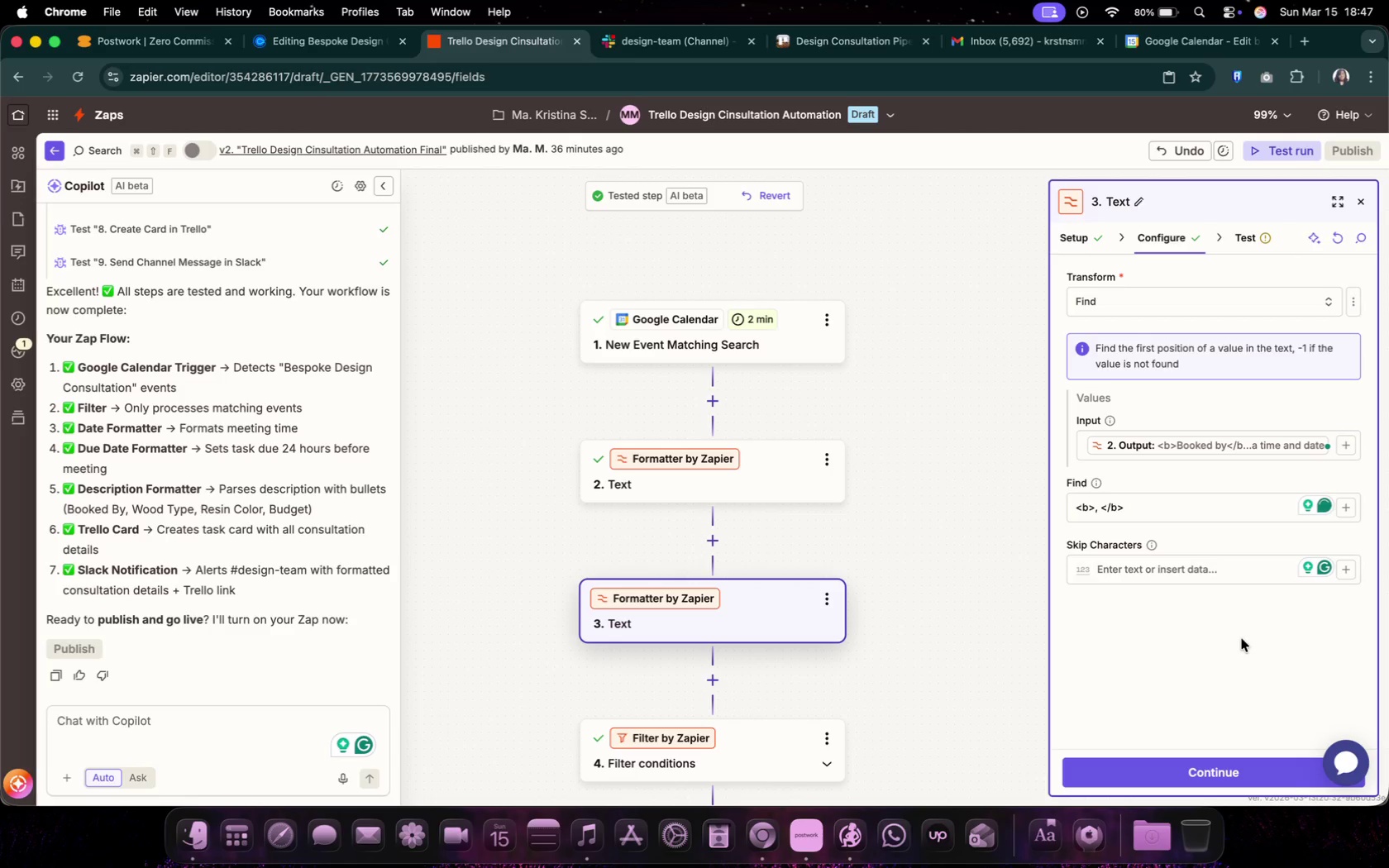 
left_click([1342, 565])
 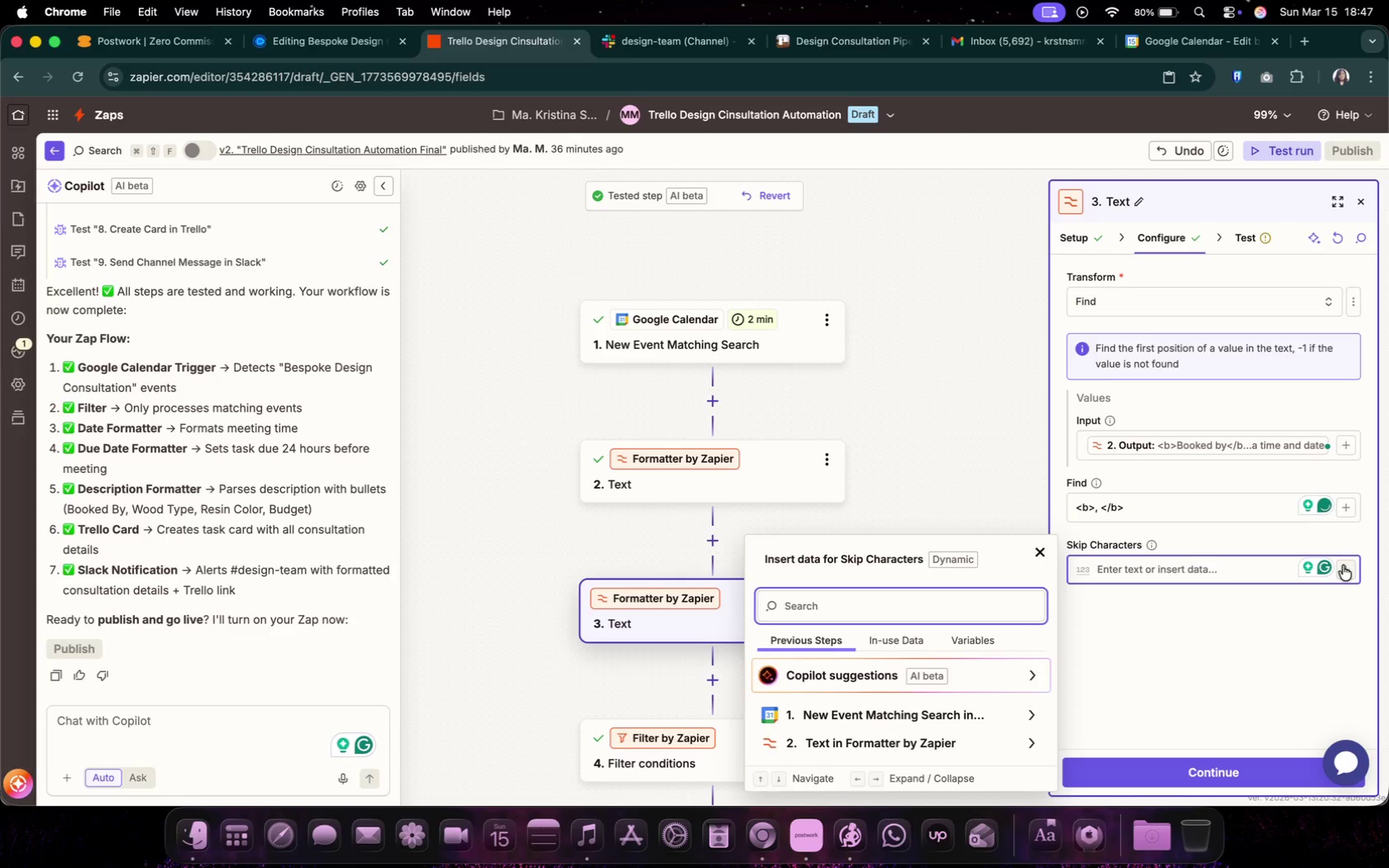 
left_click([1243, 623])
 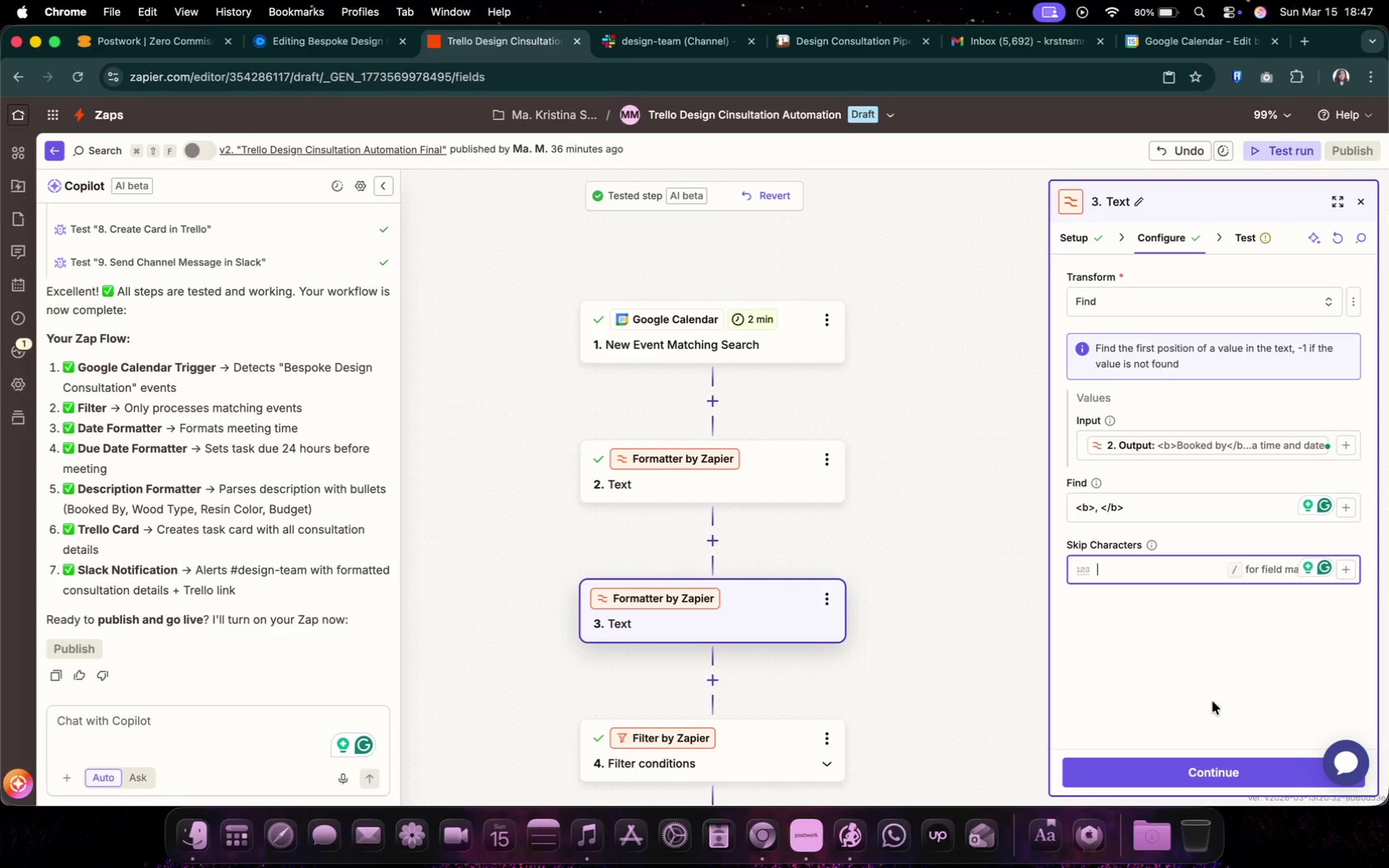 
mouse_move([1196, 746])
 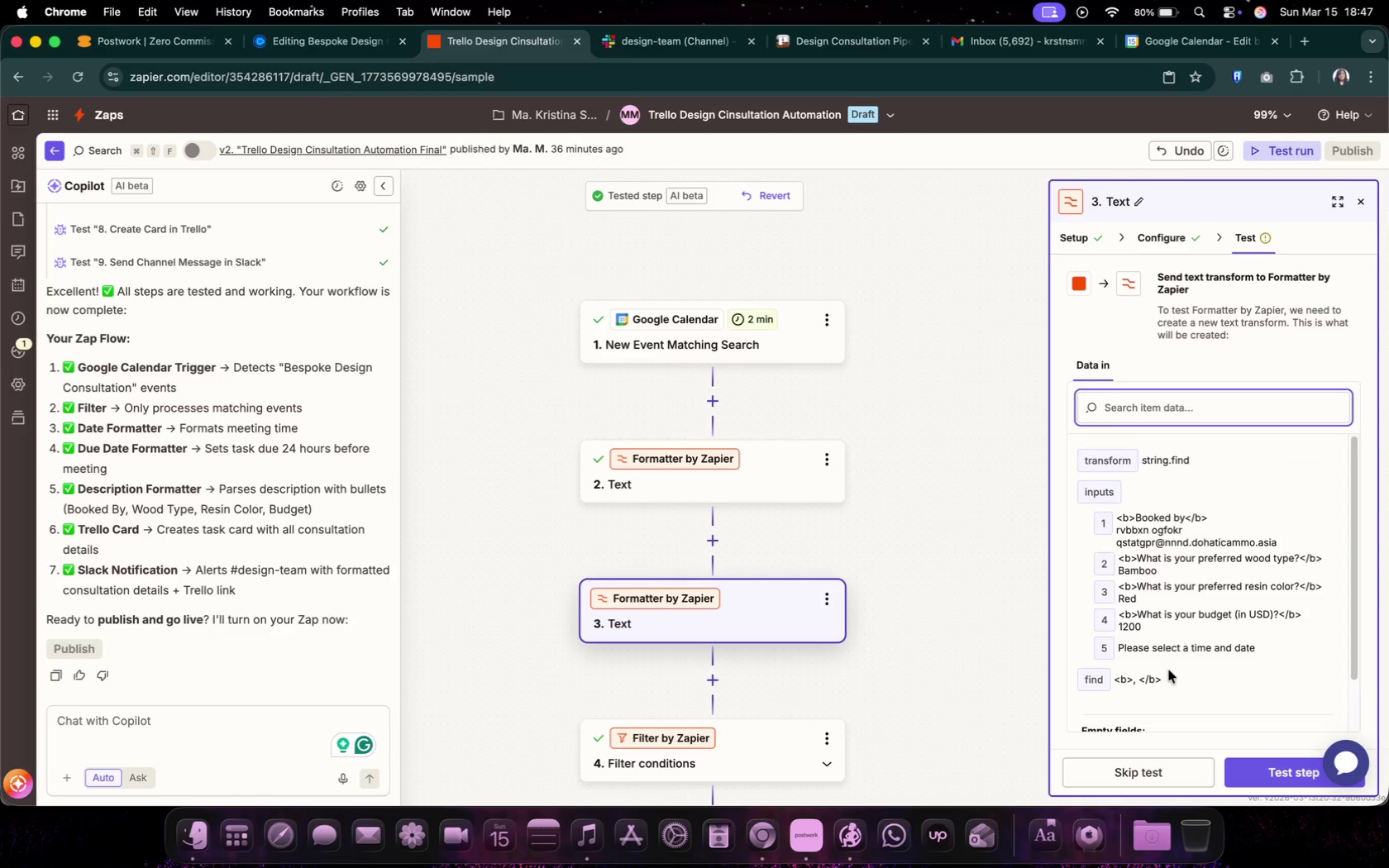 
scroll: coordinate [1160, 656], scroll_direction: down, amount: 23.0
 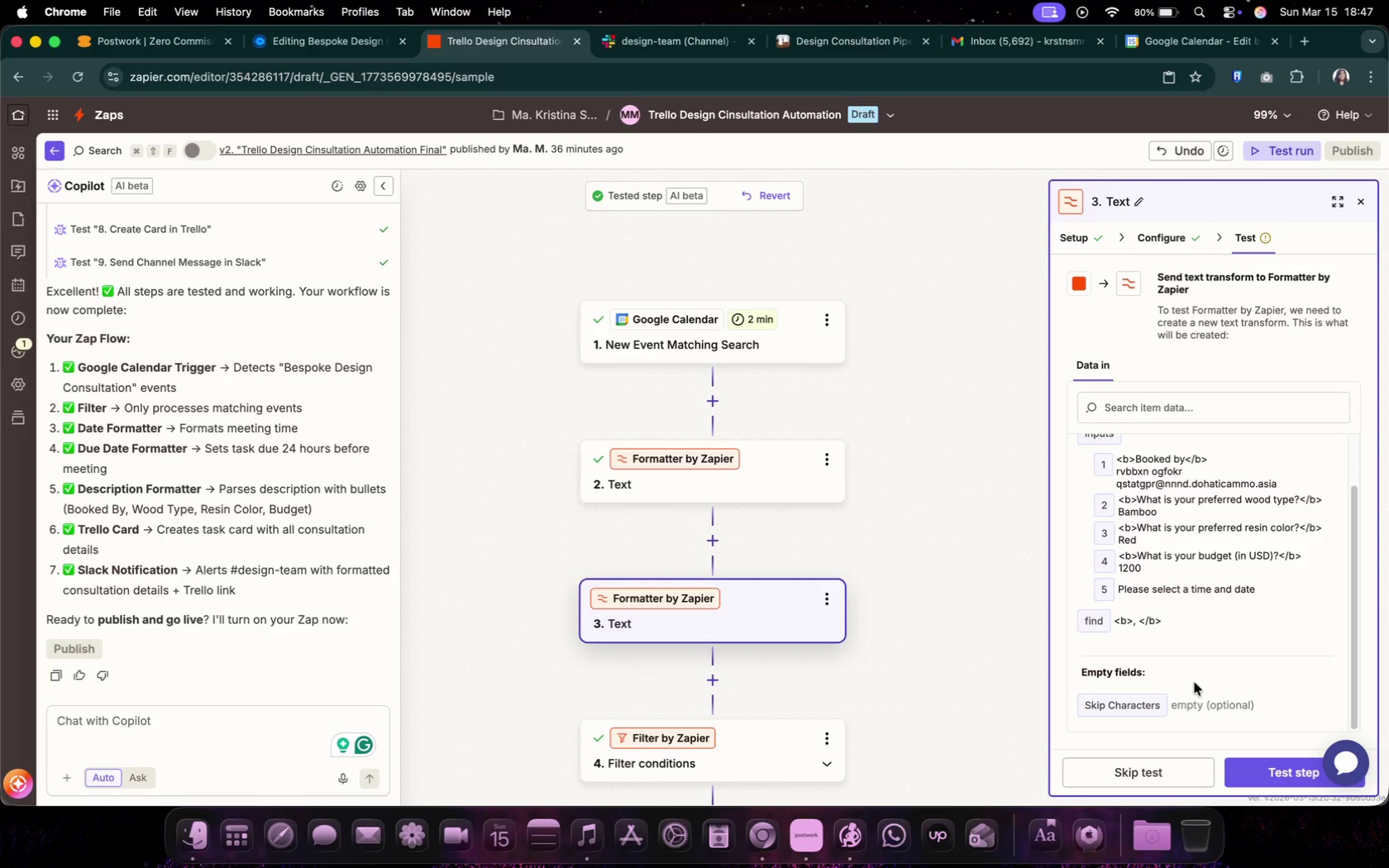 
scroll: coordinate [1195, 683], scroll_direction: up, amount: 6.0
 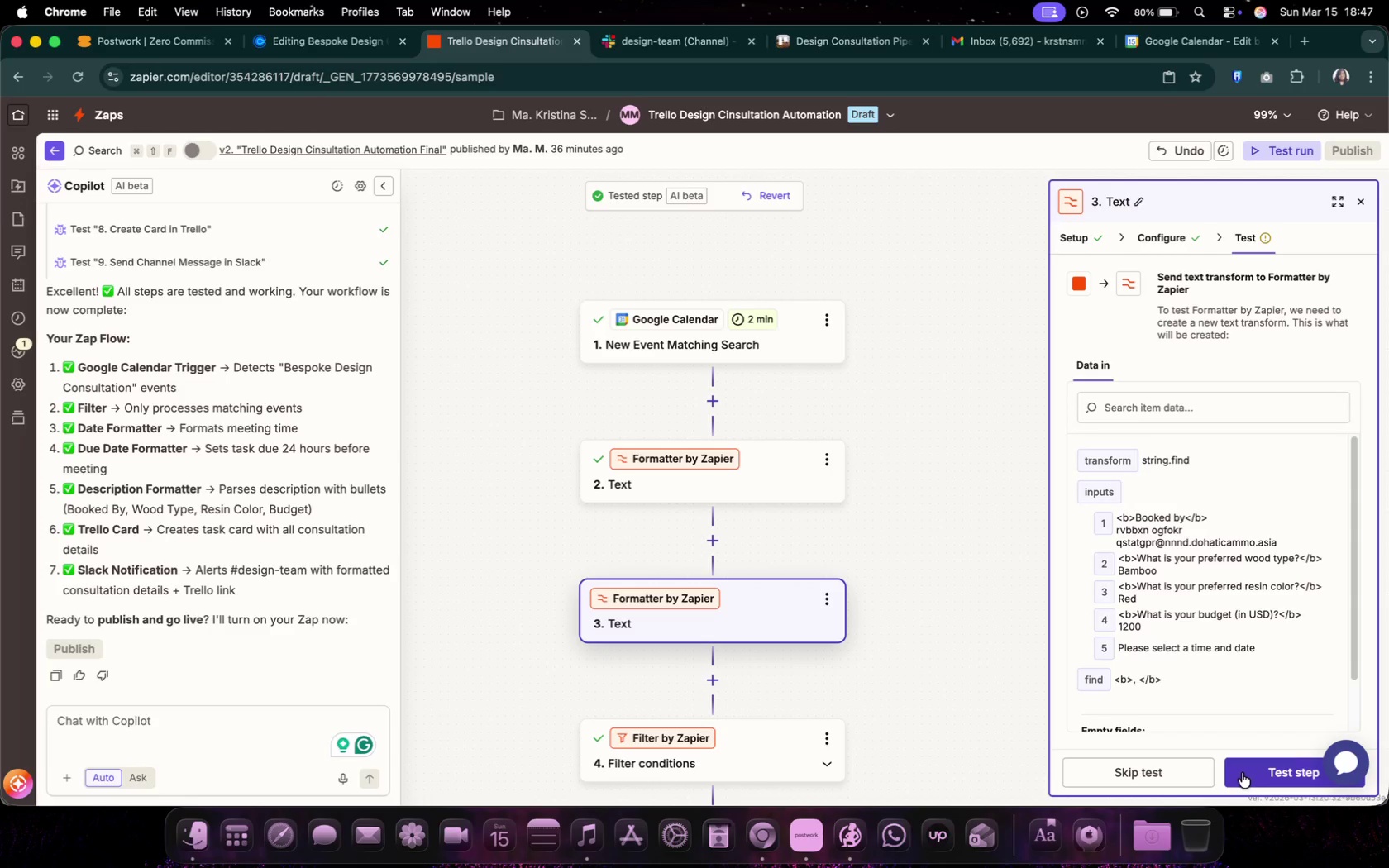 
left_click([1242, 773])
 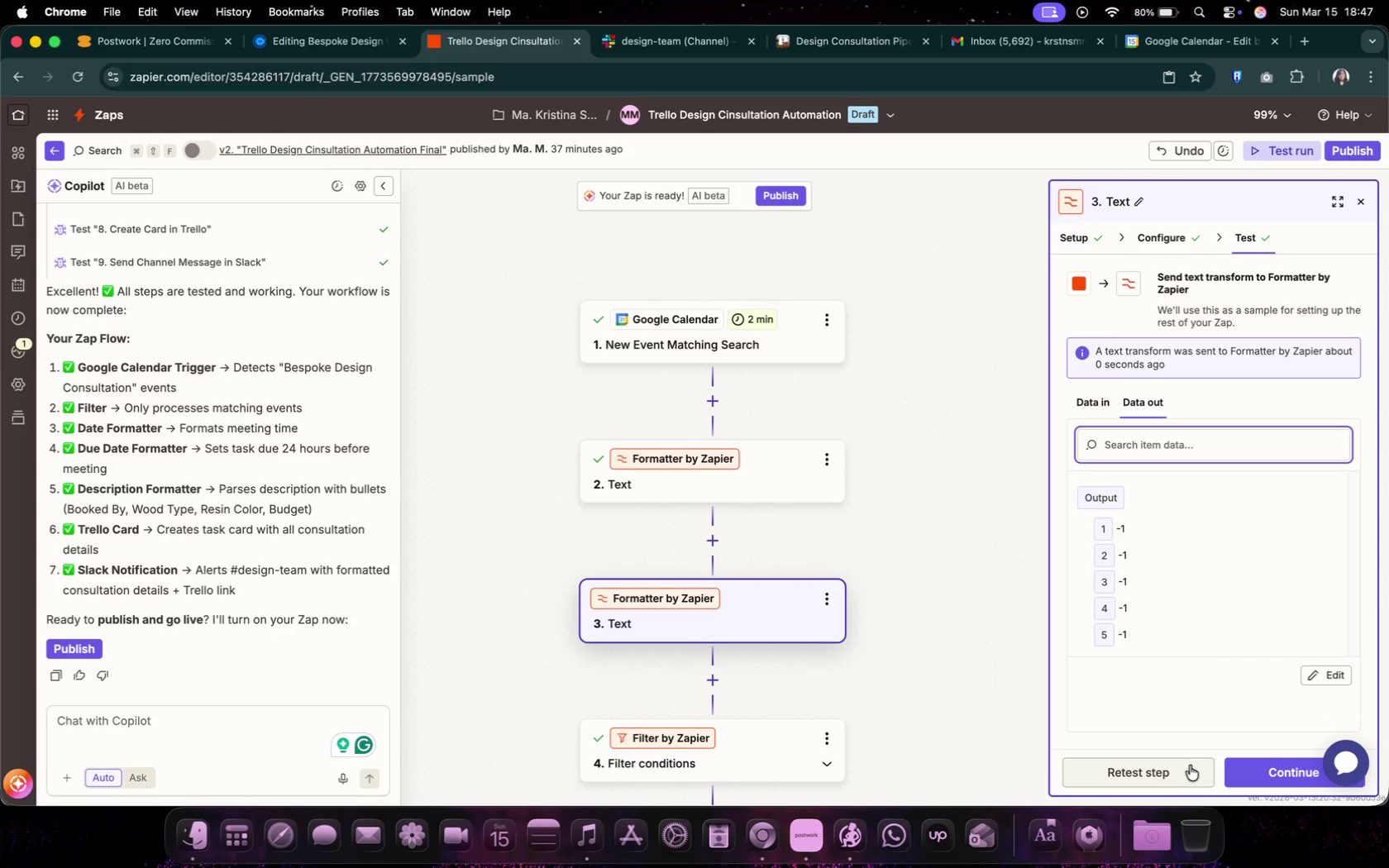 
wait(7.04)
 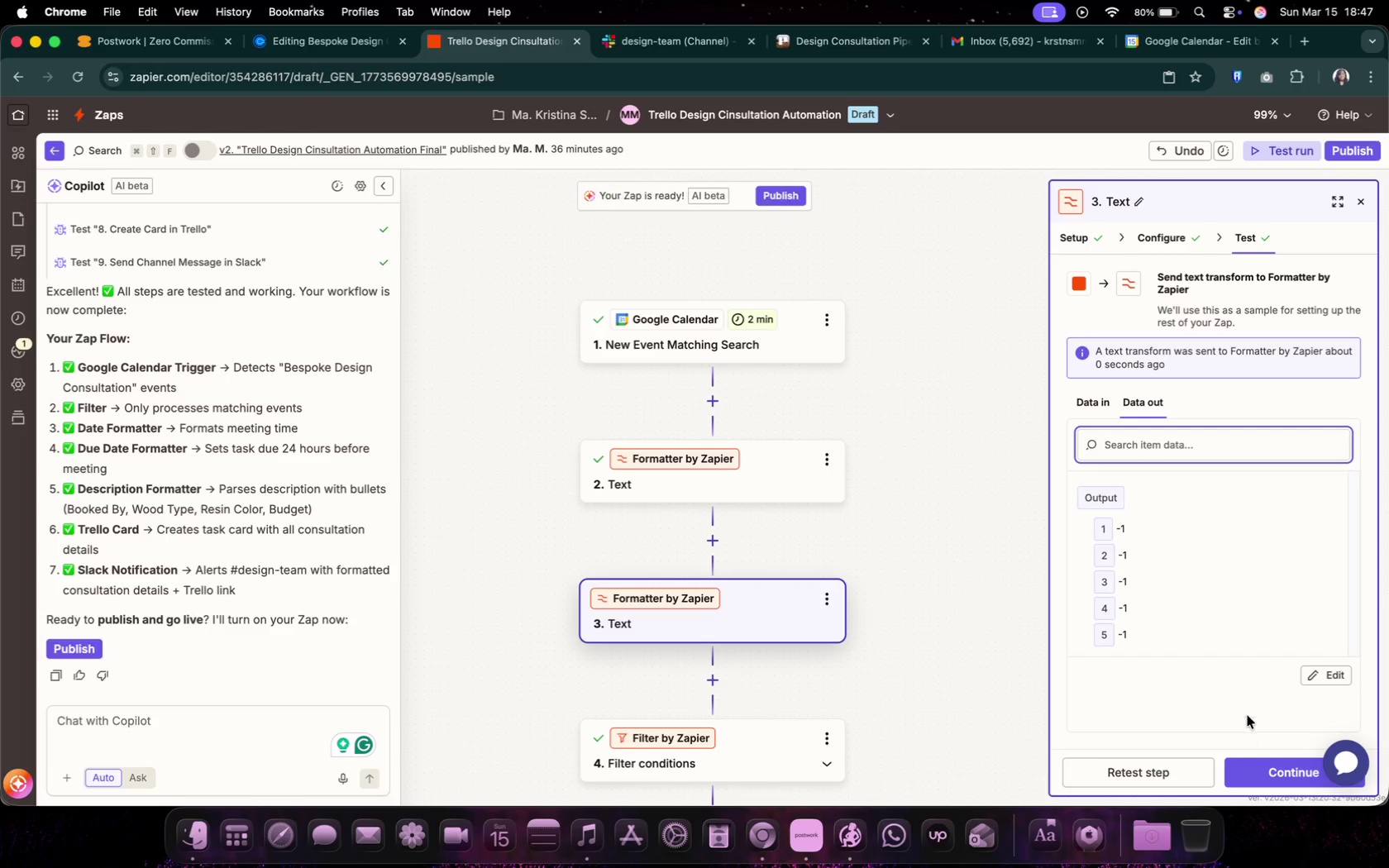 
left_click([1096, 404])
 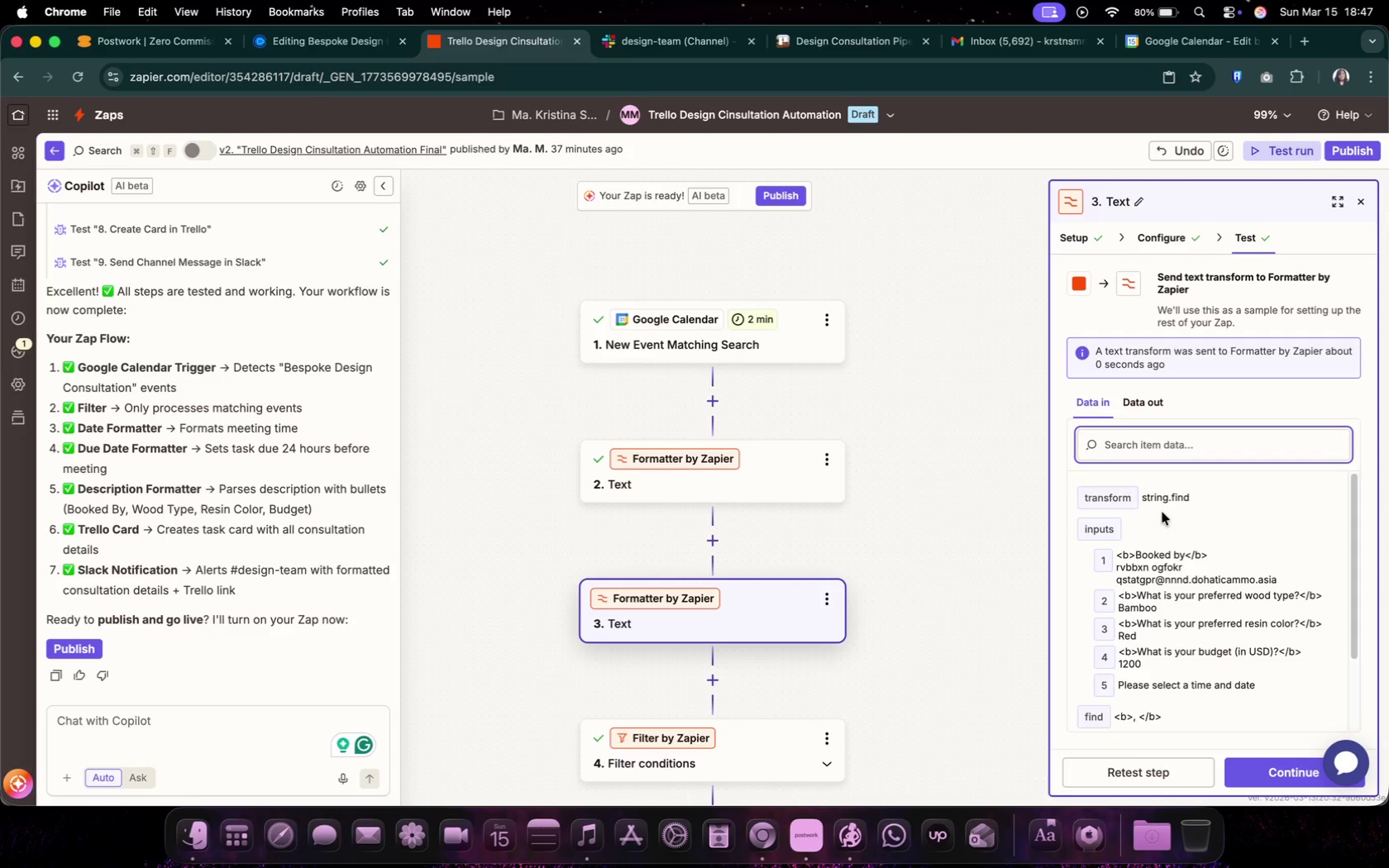 
scroll: coordinate [1240, 625], scroll_direction: up, amount: 5.0
 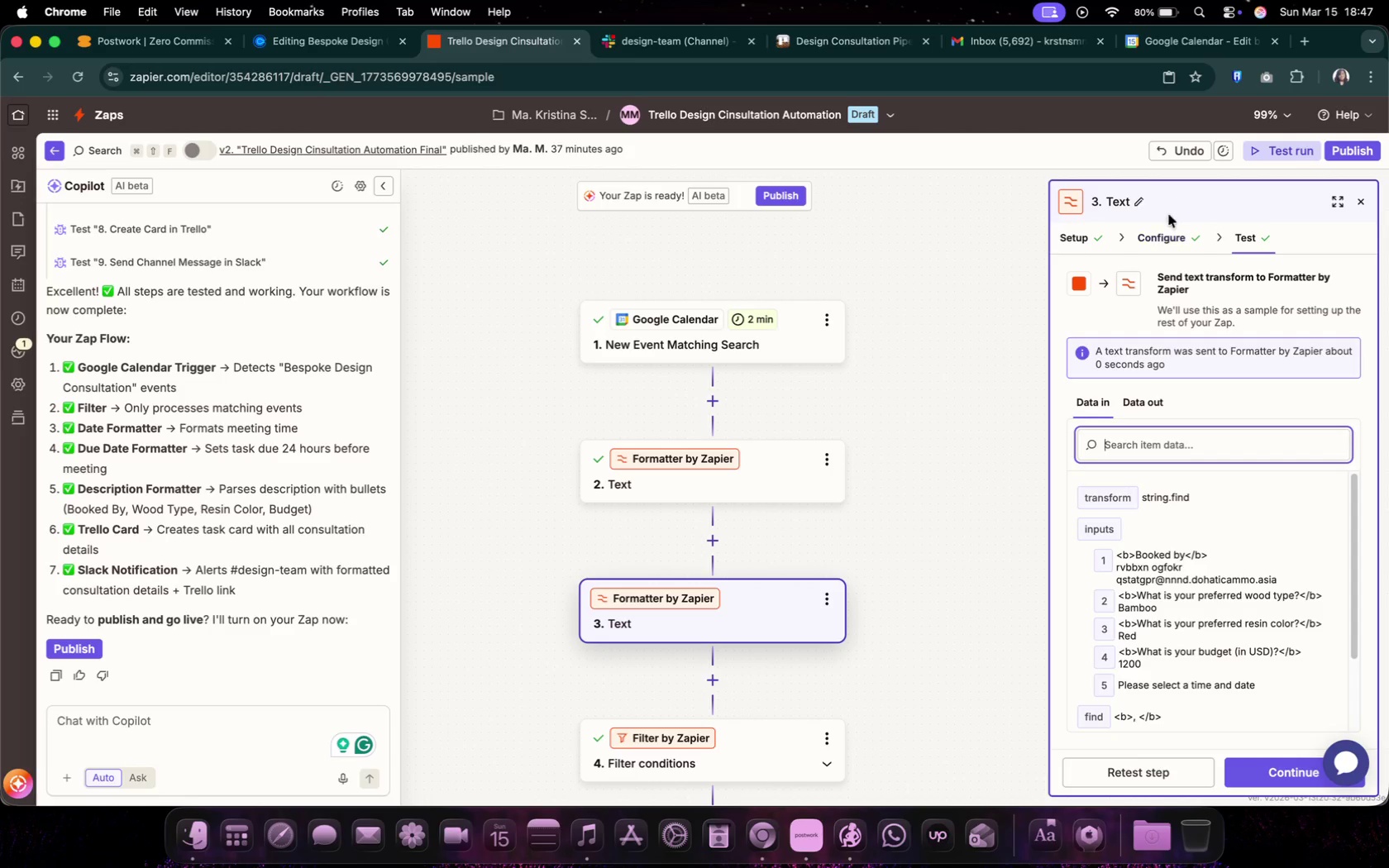 
left_click([1169, 227])
 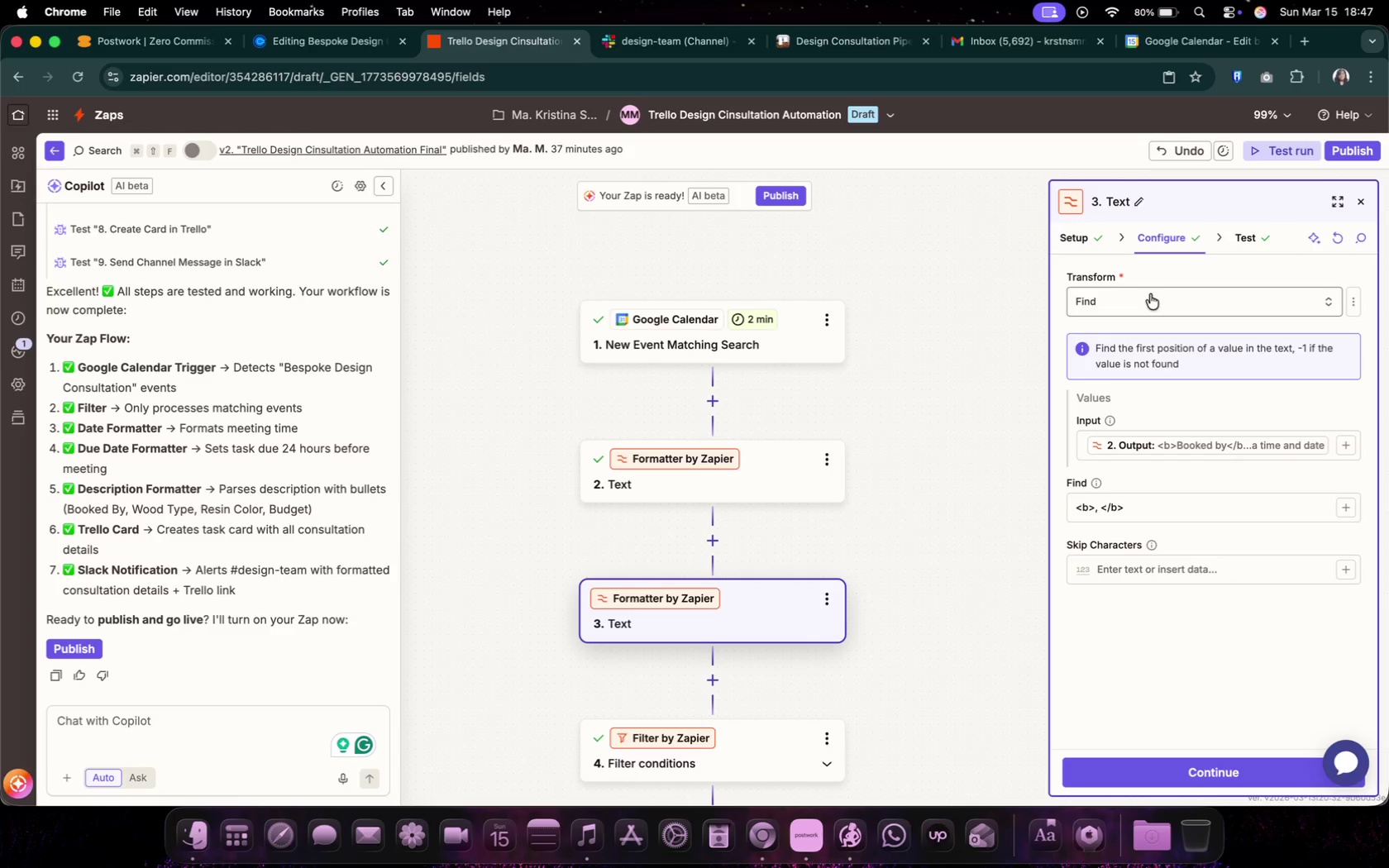 
wait(11.24)
 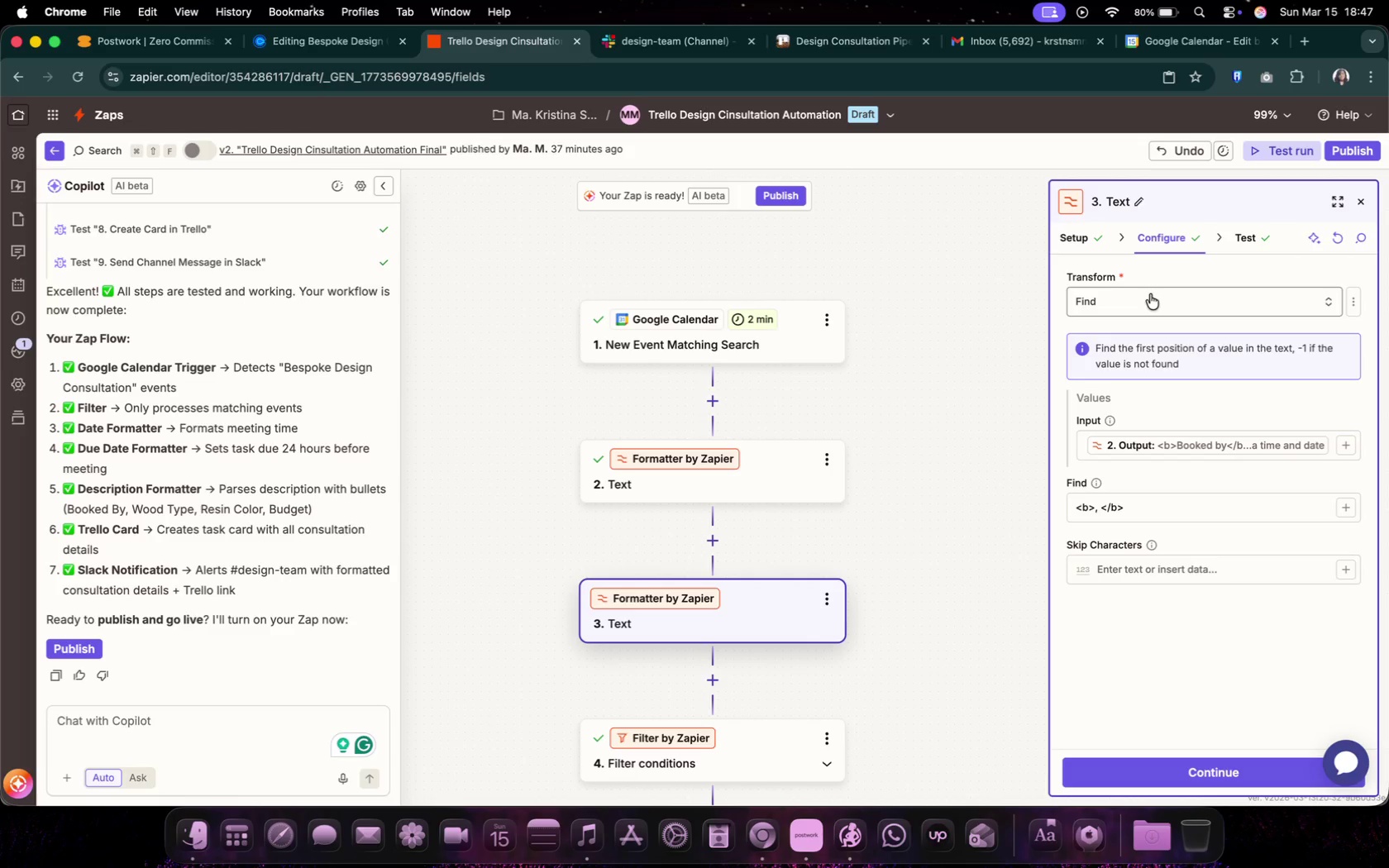 
left_click([1097, 484])
 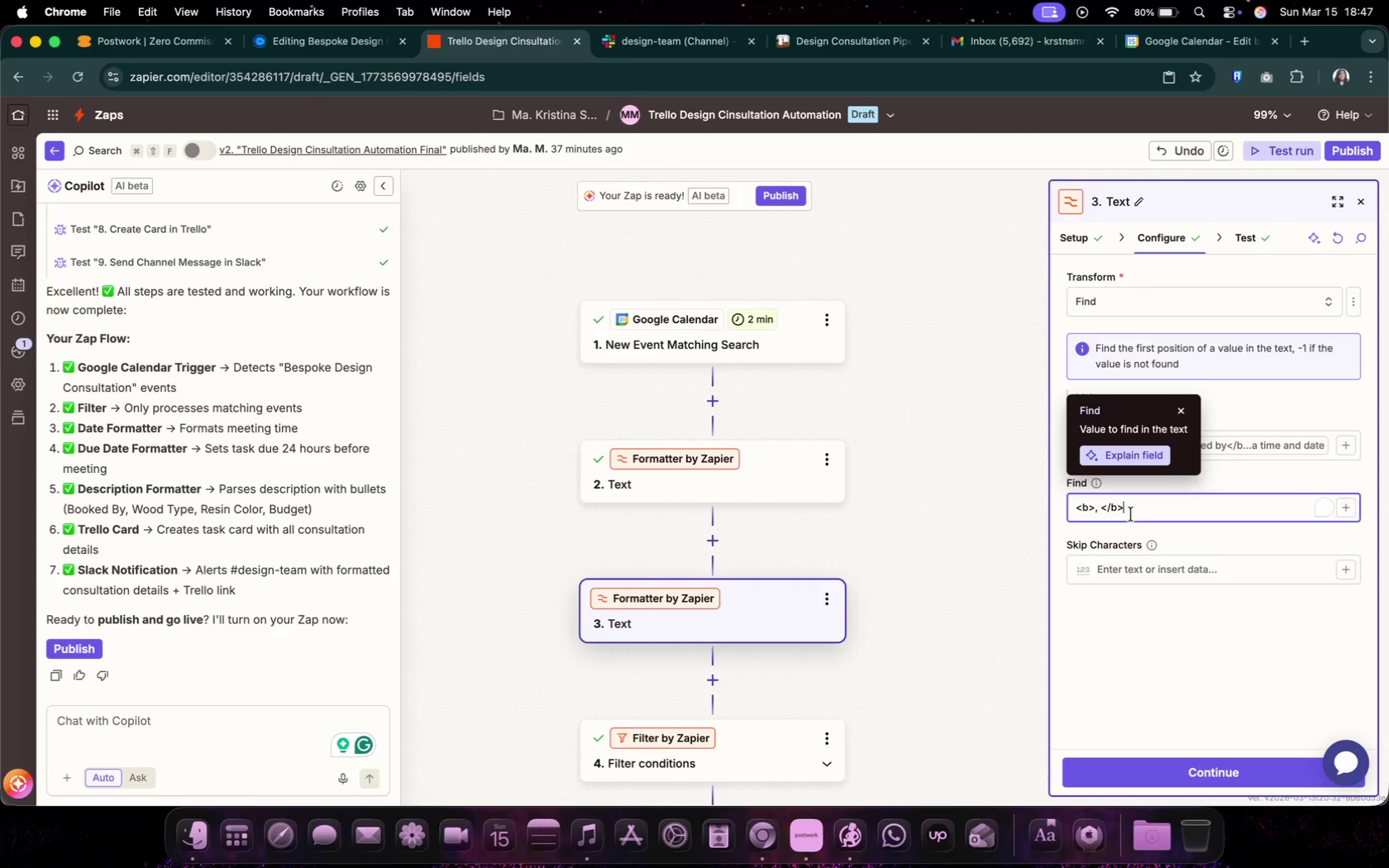 
left_click_drag(start_coordinate=[1095, 507], to_coordinate=[1182, 520])
 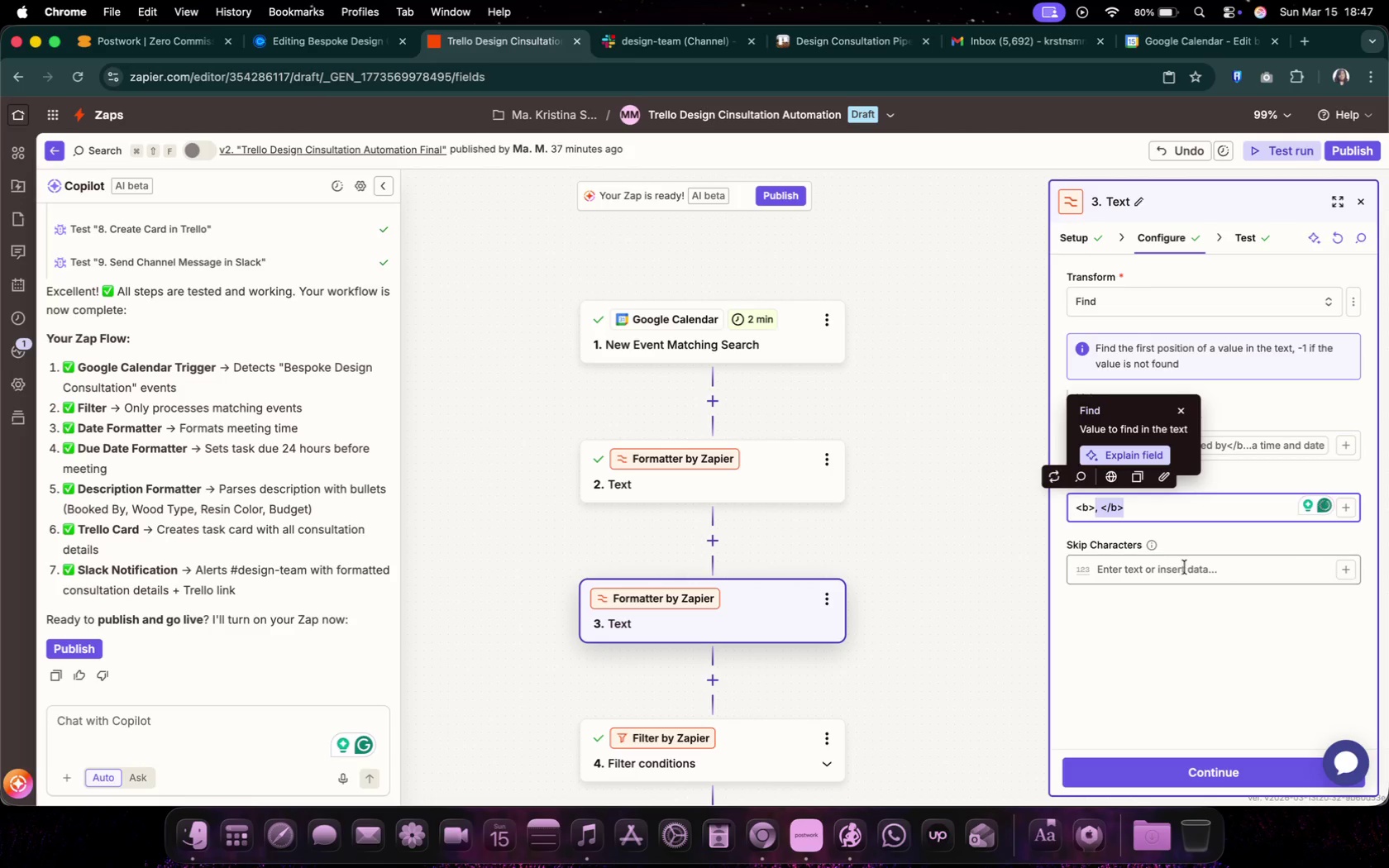 
key(Fn)
 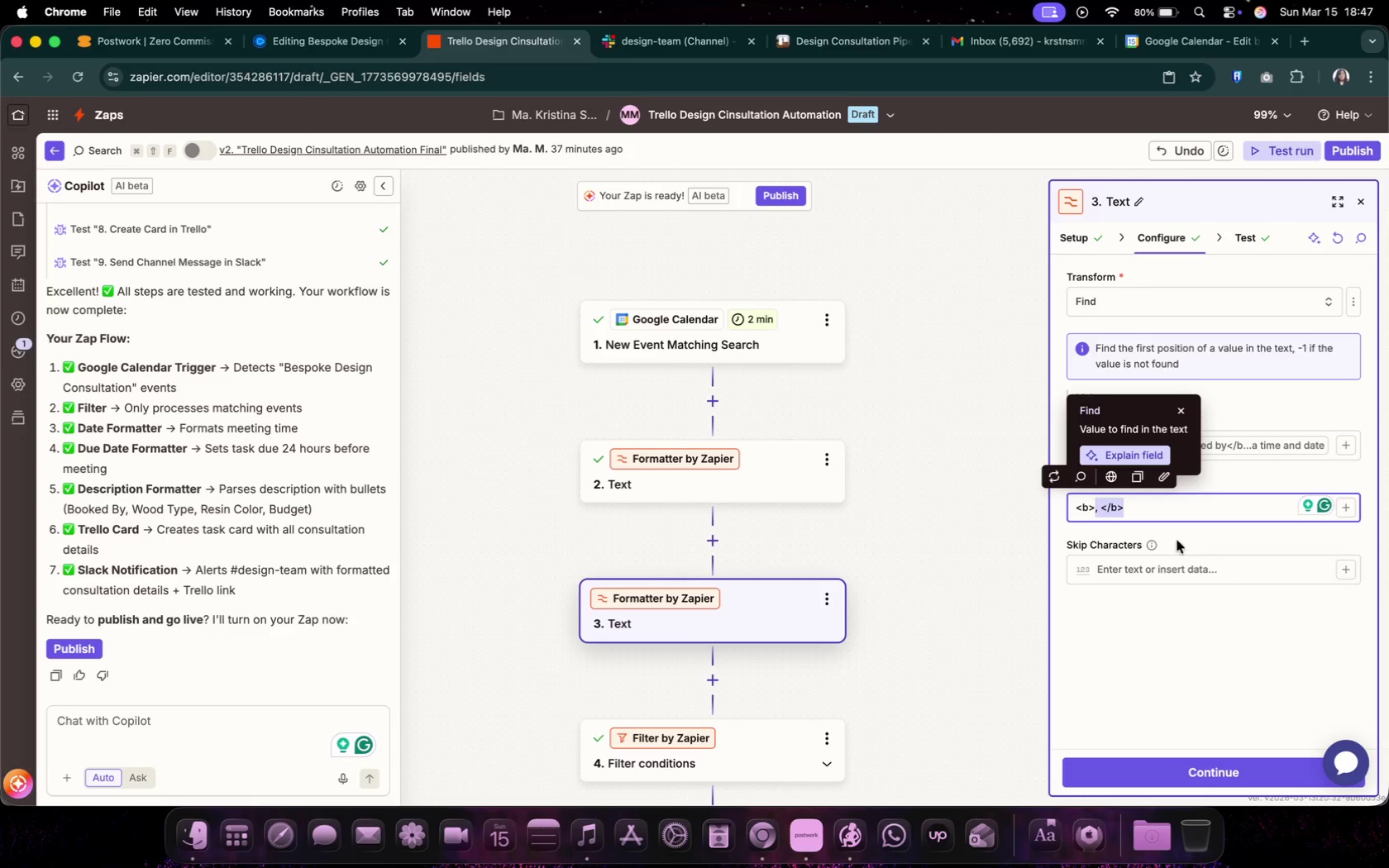 
key(Backspace)
 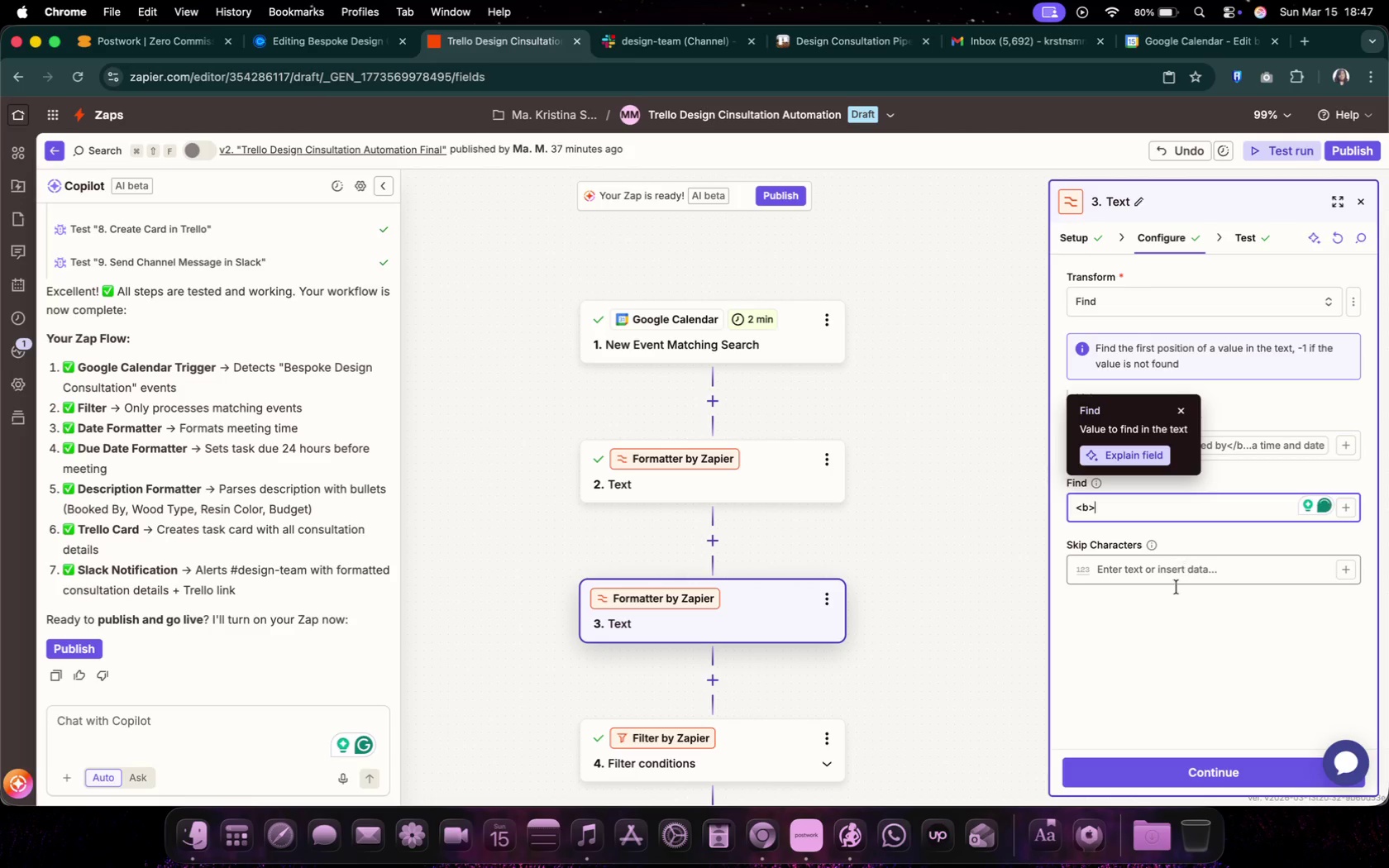 
left_click([1202, 647])
 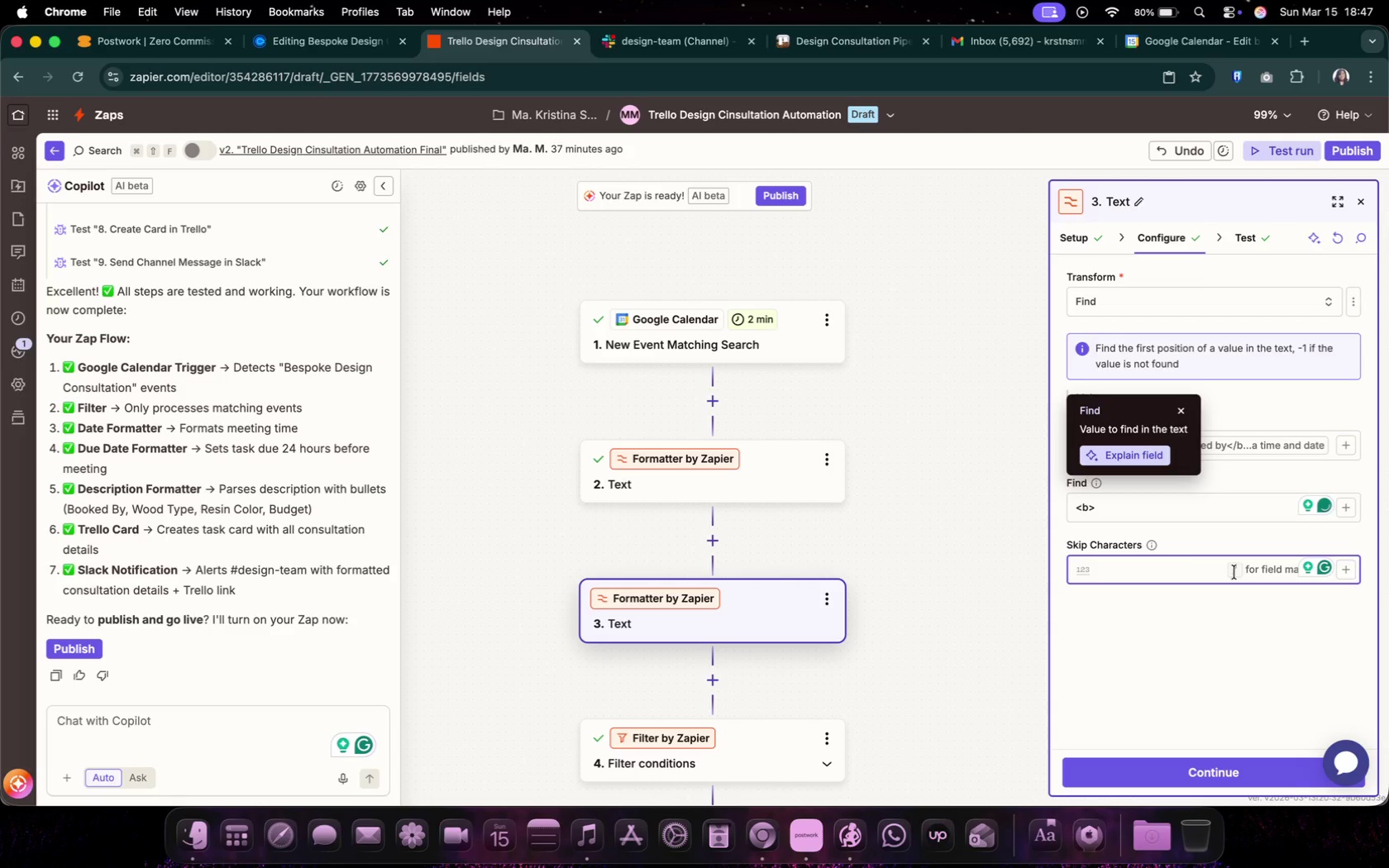 
left_click([1181, 569])
 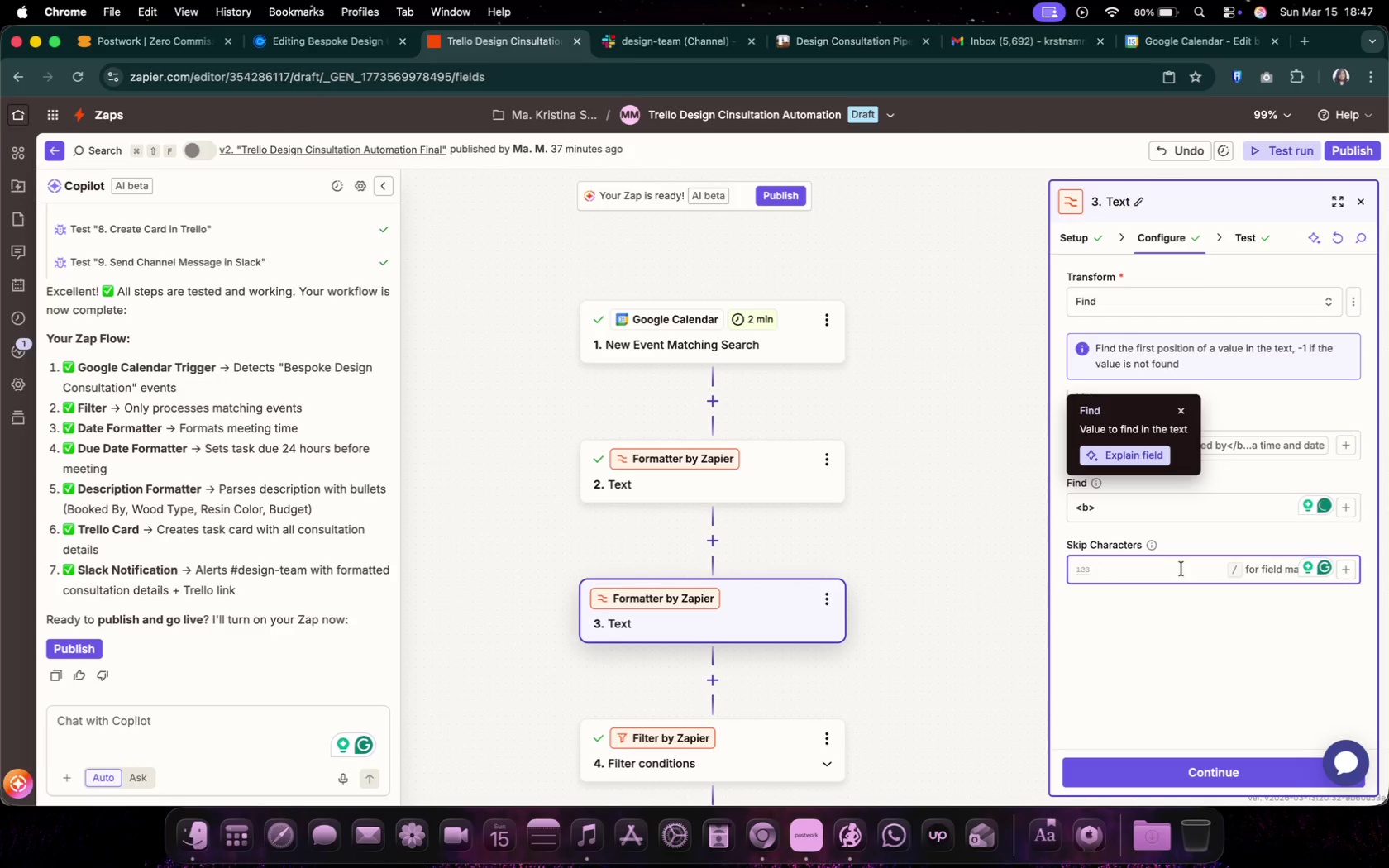 
left_click([1133, 571])
 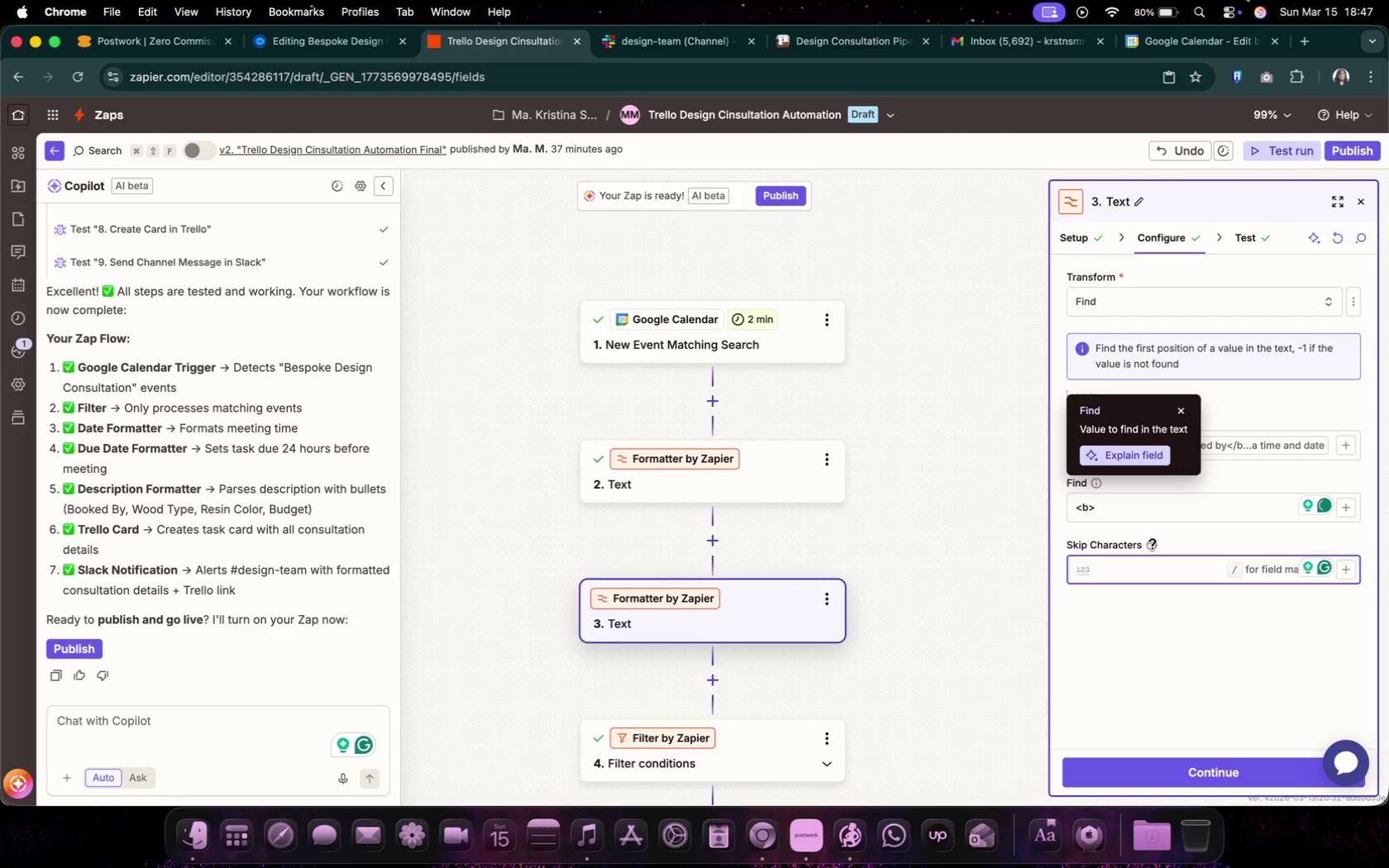 
left_click([1153, 545])
 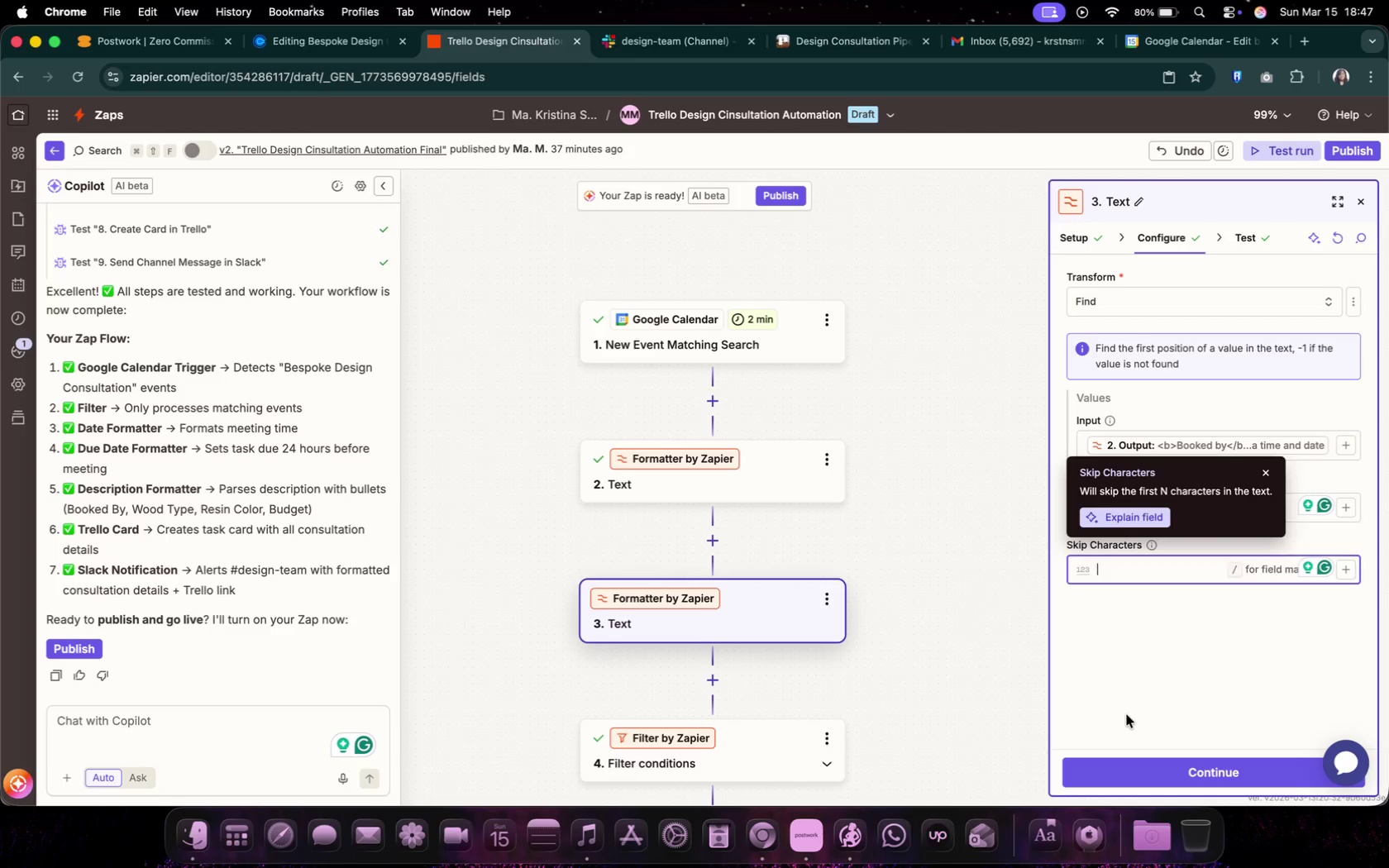 
double_click([1158, 785])
 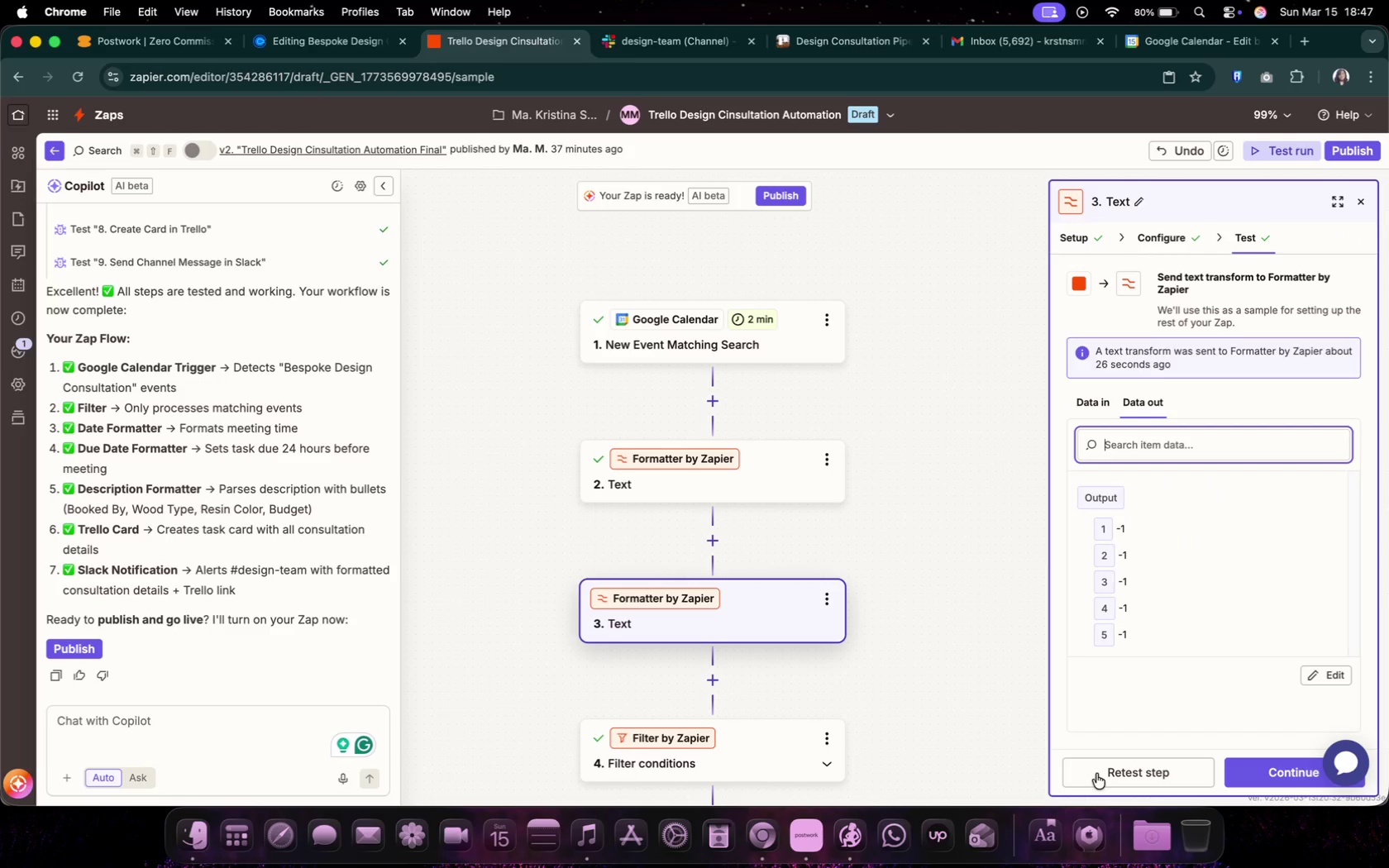 
left_click([1096, 774])
 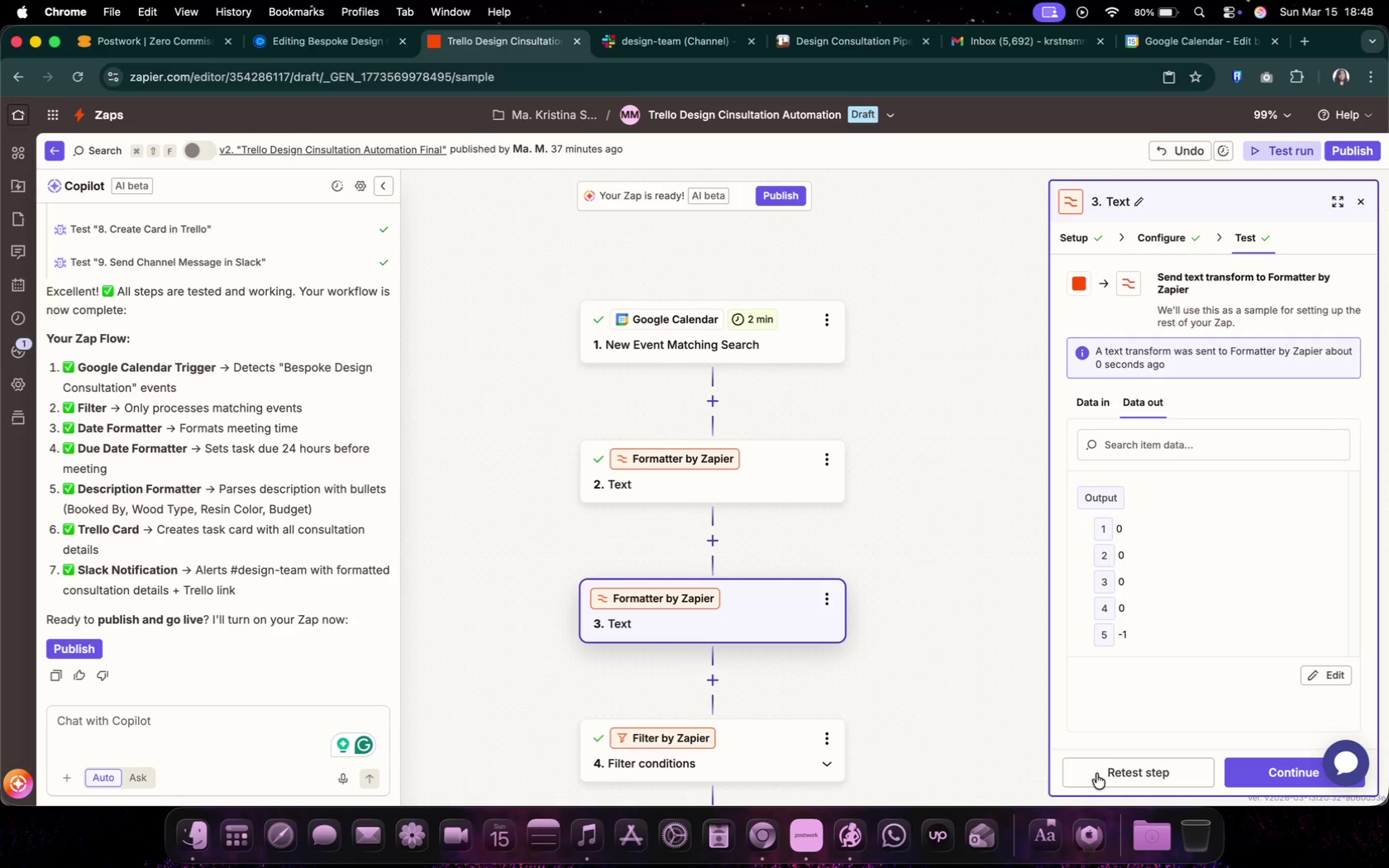 
left_click([1105, 397])
 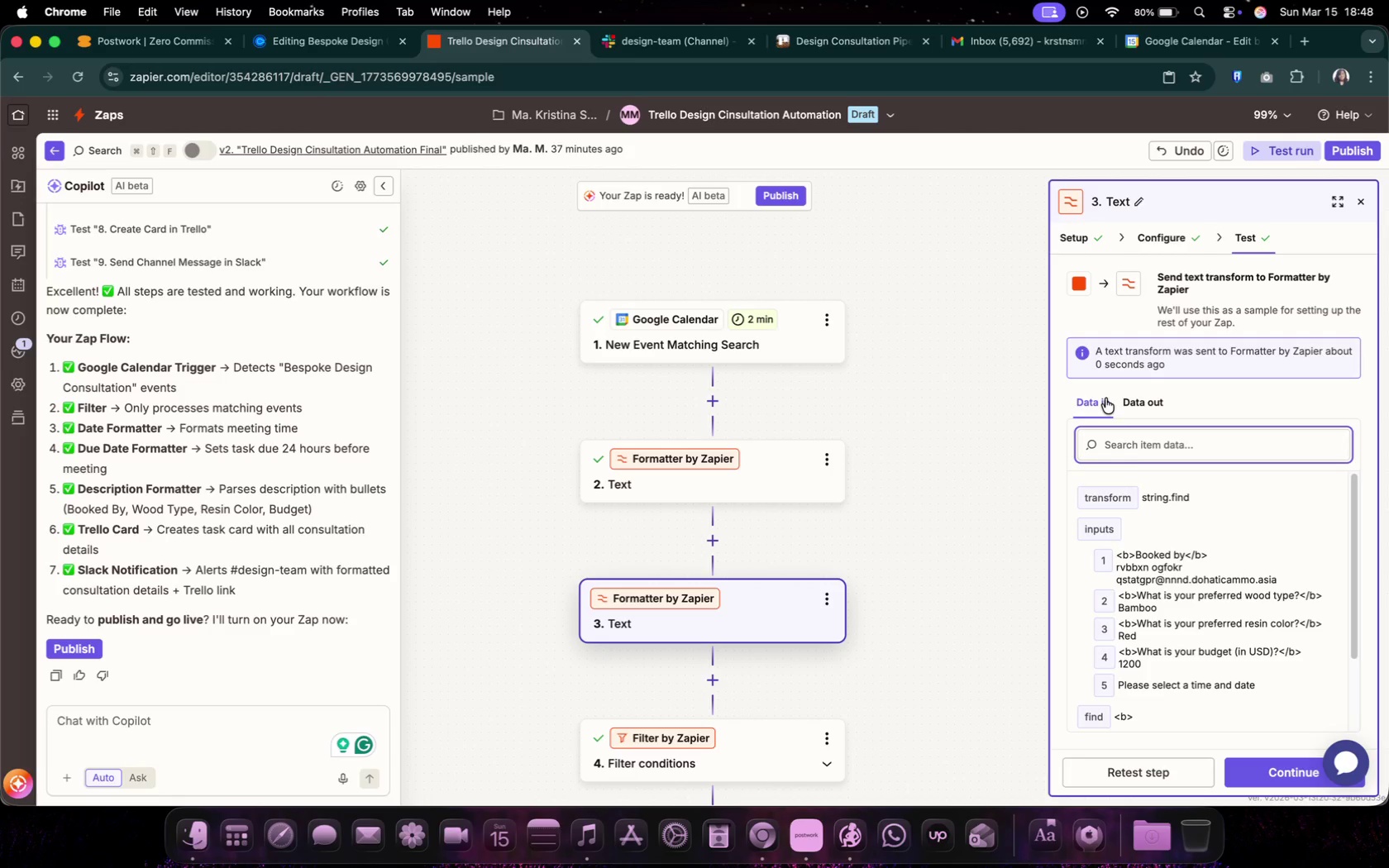 
scroll: coordinate [1229, 632], scroll_direction: down, amount: 9.0
 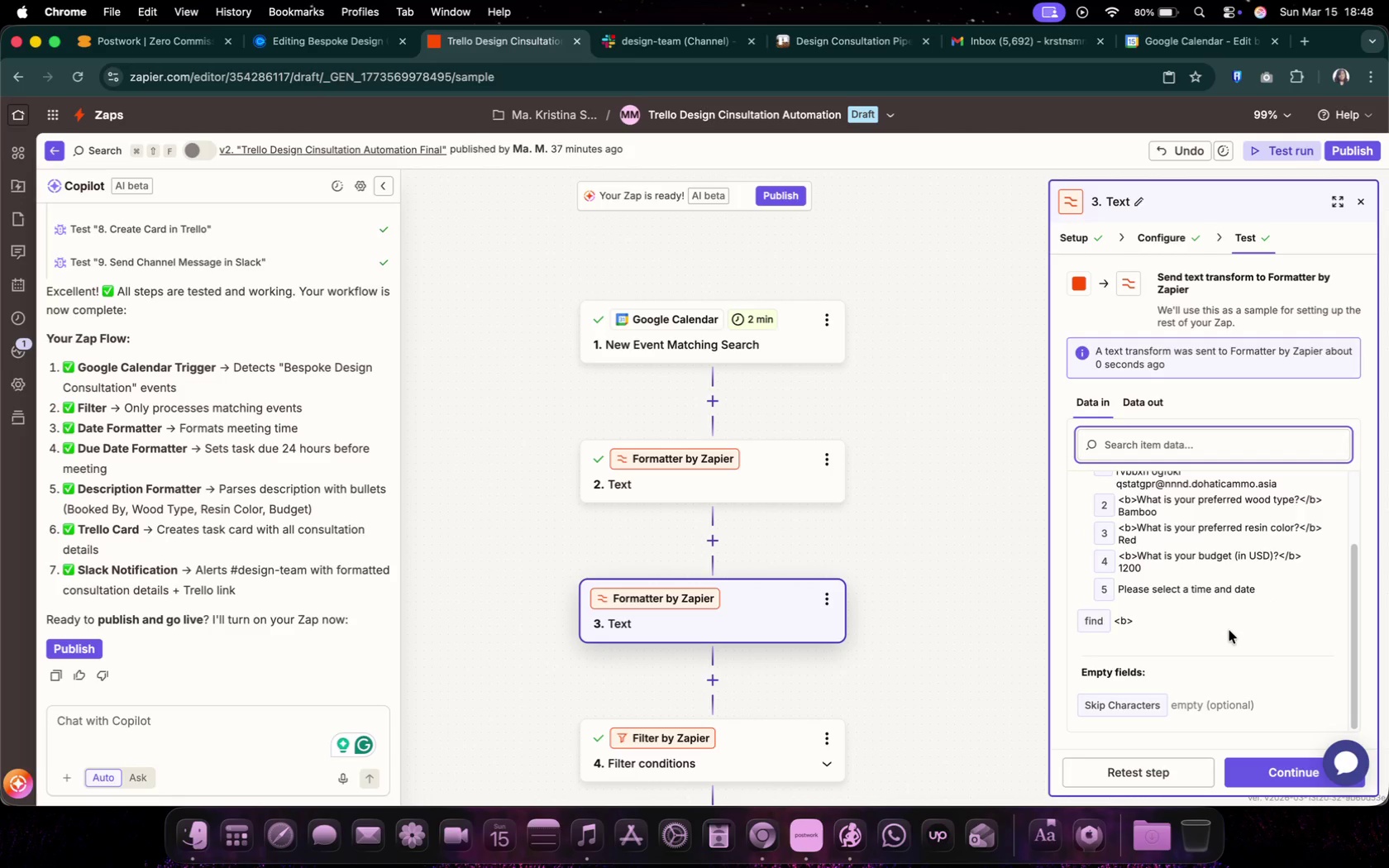 
scroll: coordinate [1231, 632], scroll_direction: up, amount: 4.0
 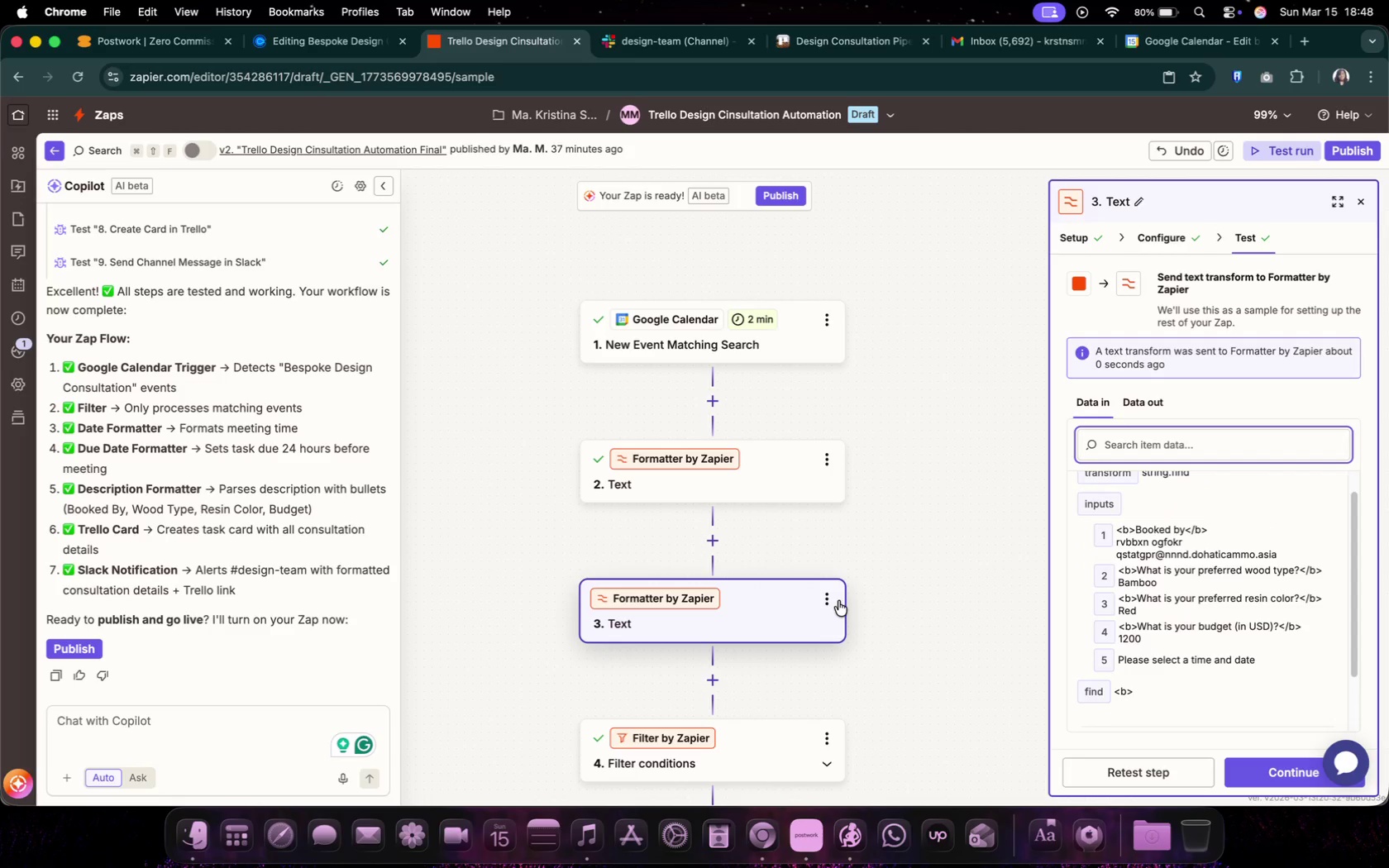 
left_click([827, 599])
 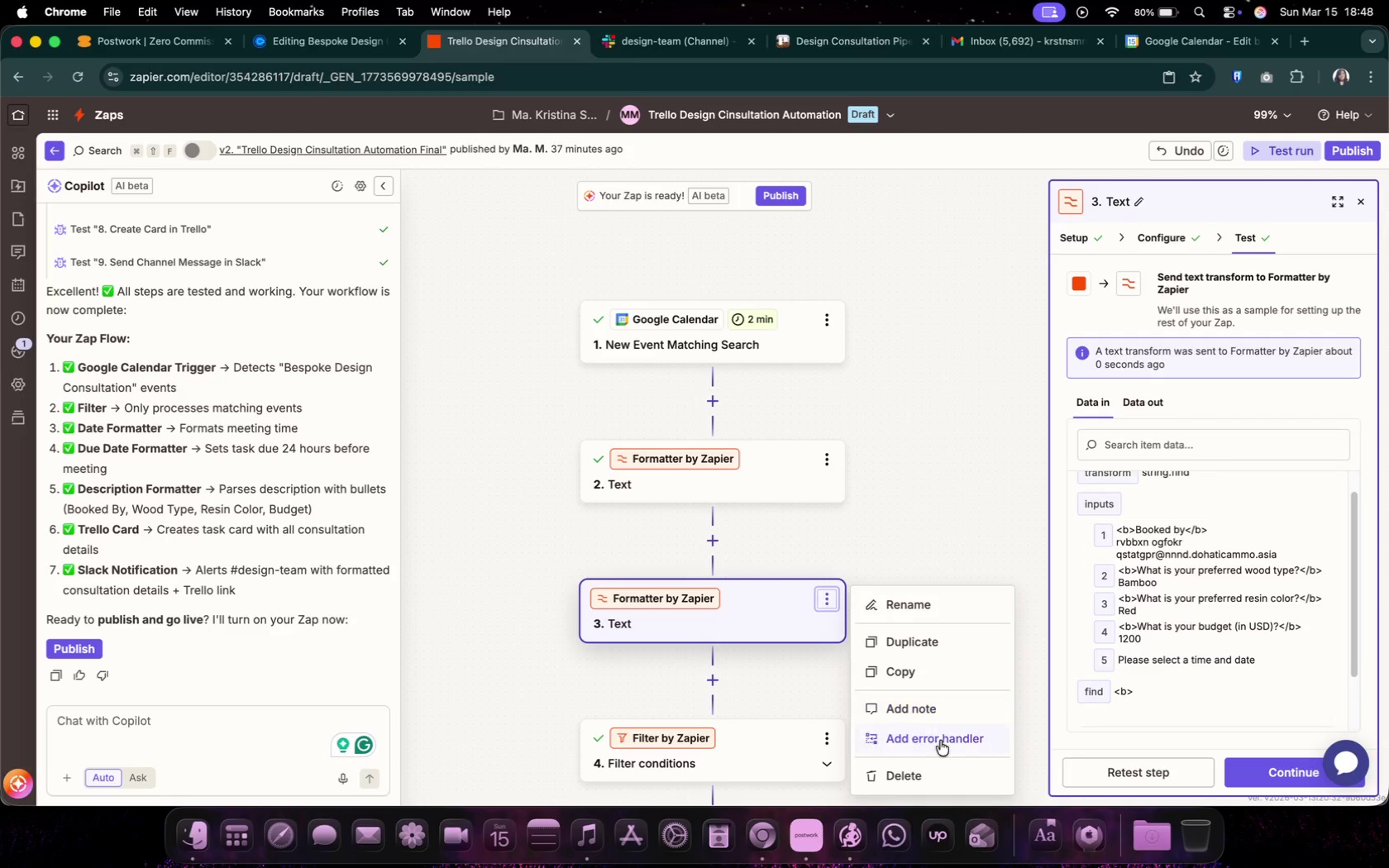 
left_click([942, 761])
 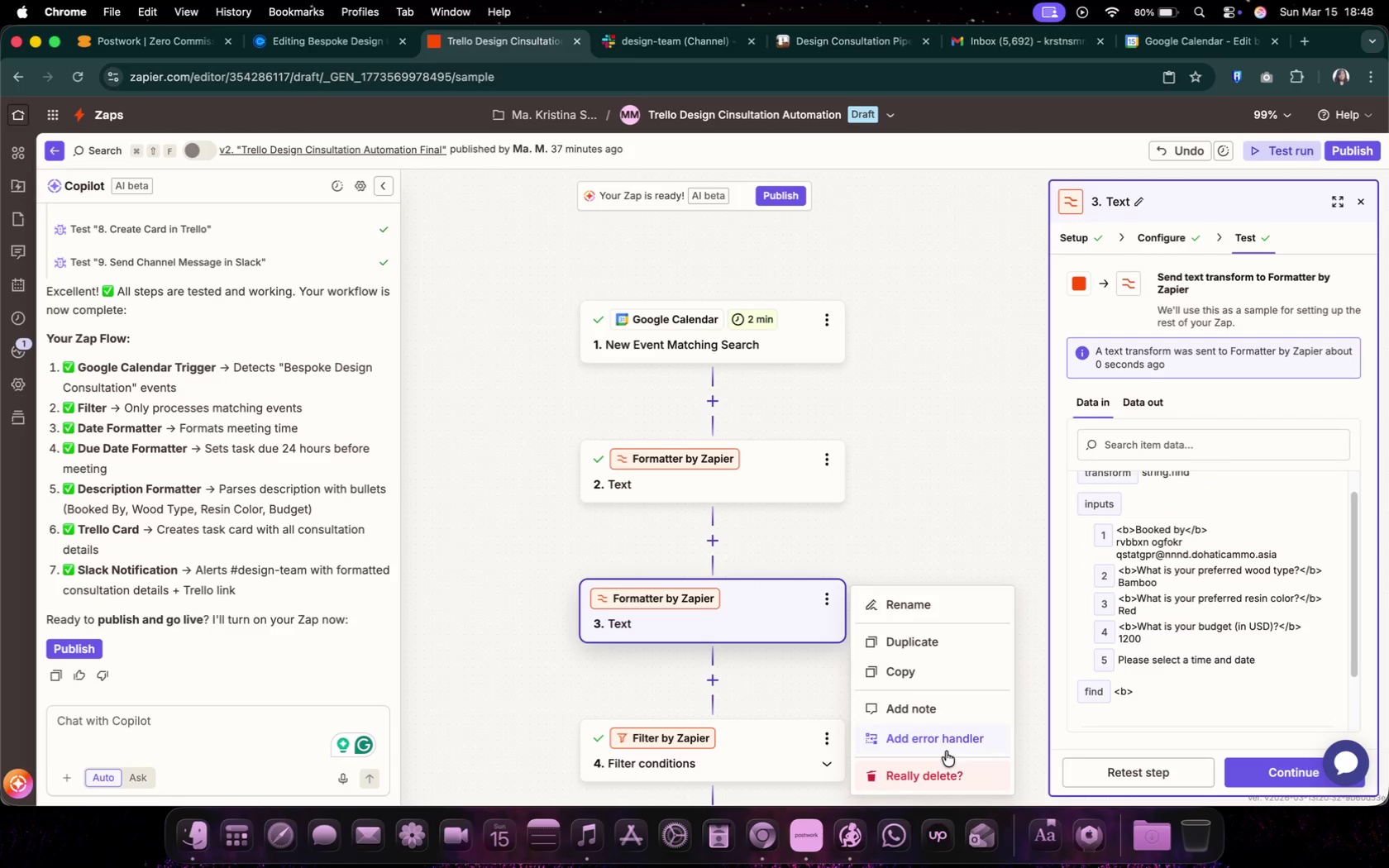 
left_click([946, 773])
 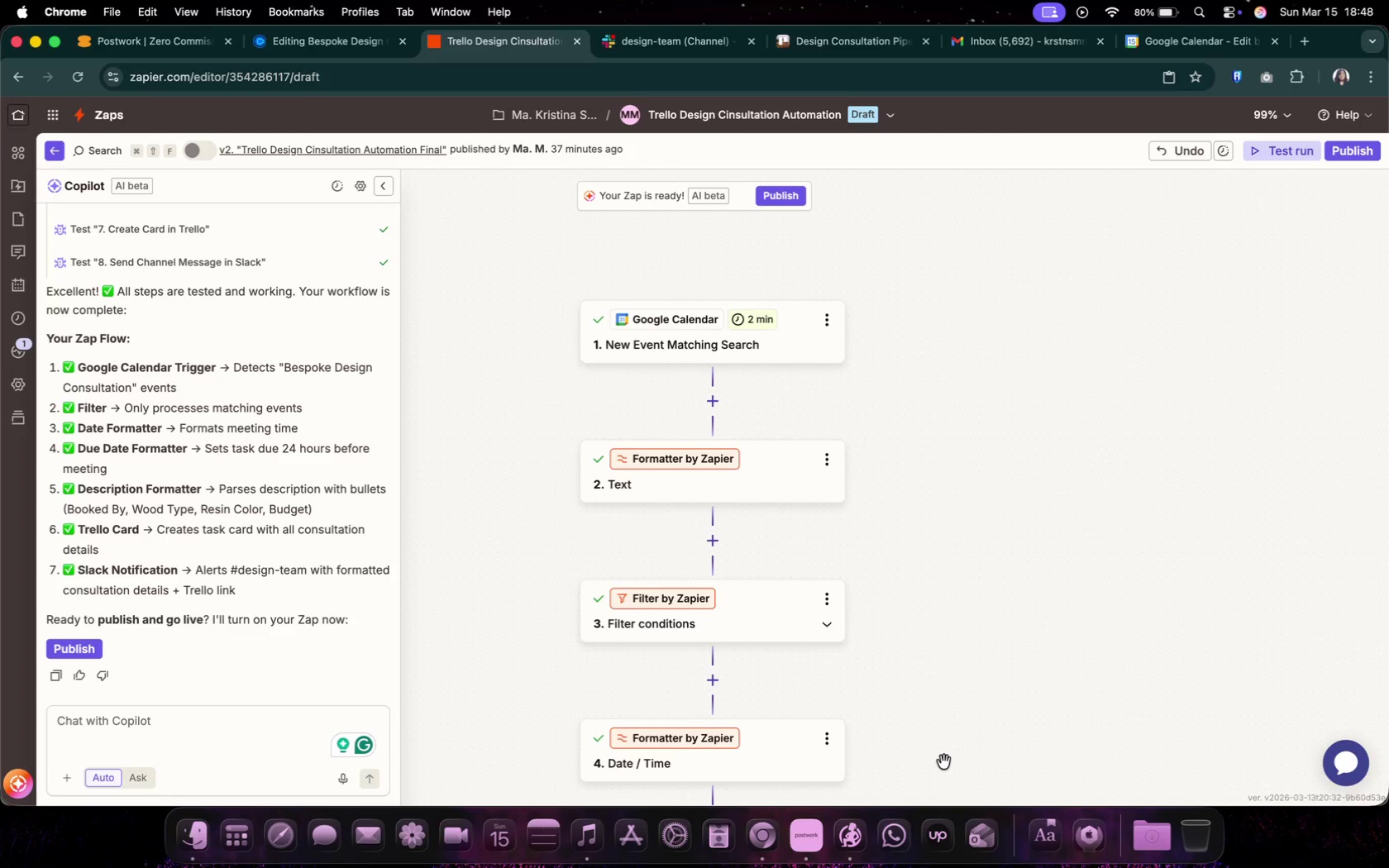 
scroll: coordinate [933, 748], scroll_direction: down, amount: 38.0
 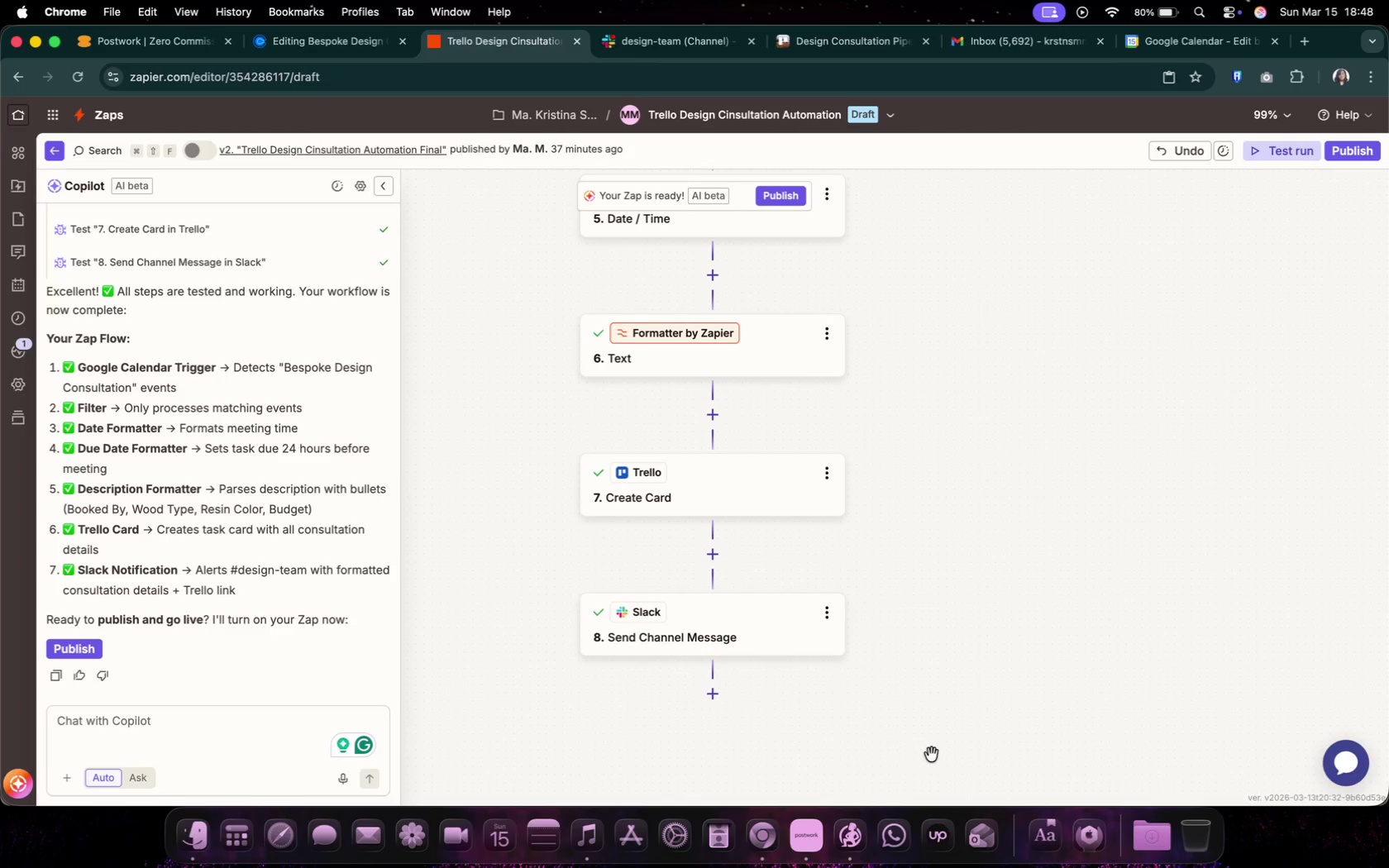 
scroll: coordinate [954, 706], scroll_direction: up, amount: 51.0
 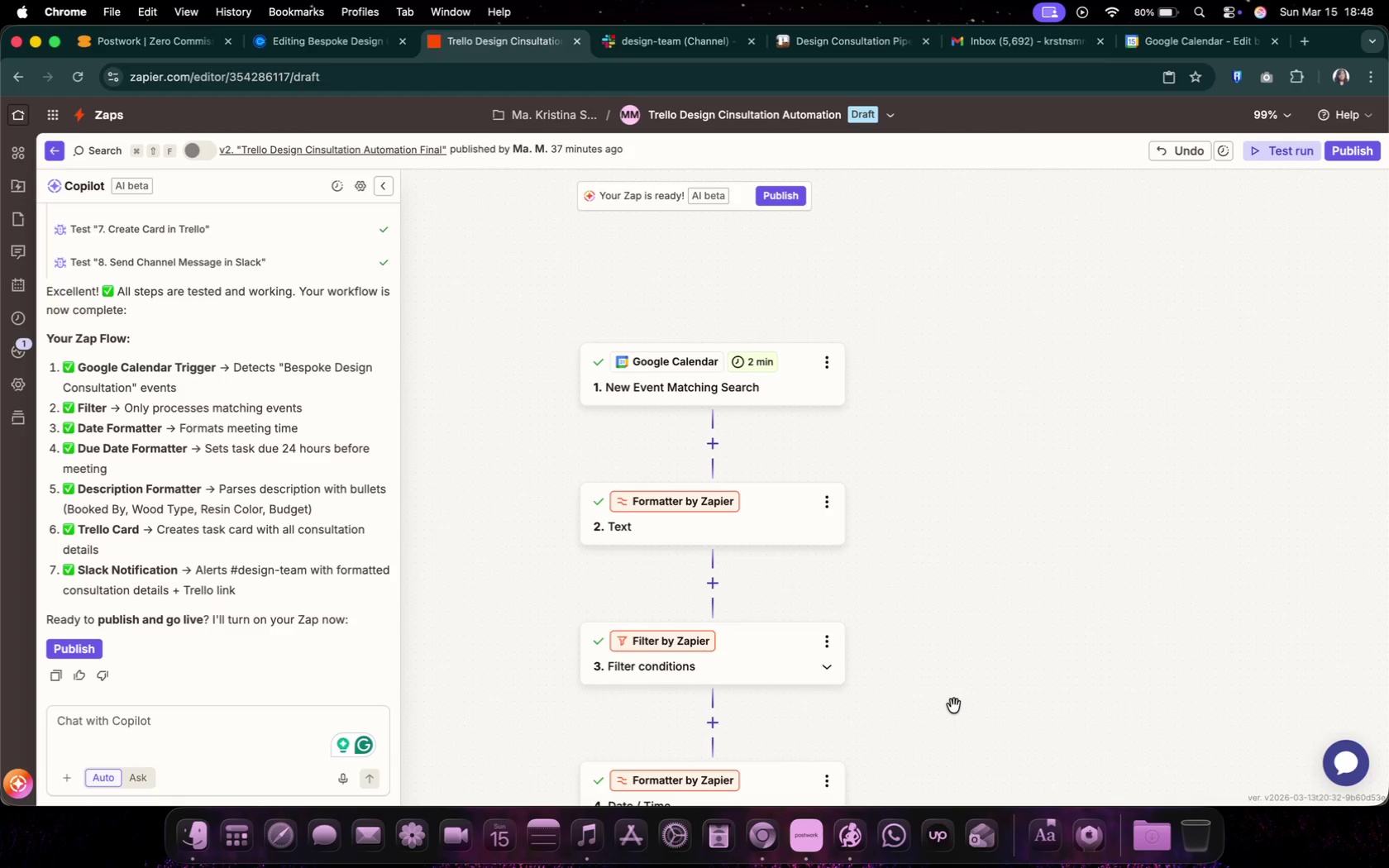 
scroll: coordinate [954, 706], scroll_direction: down, amount: 11.0
 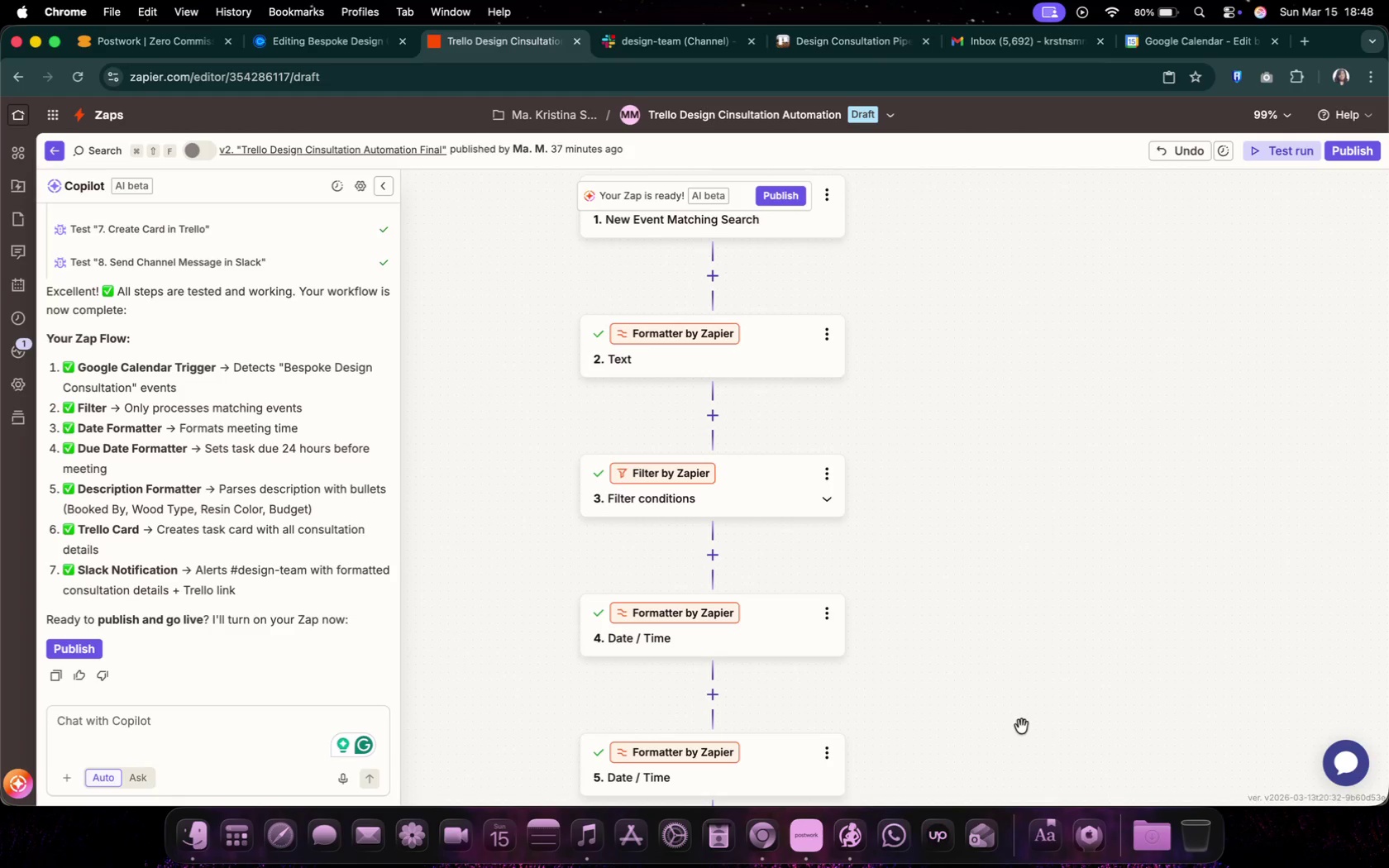 
scroll: coordinate [1007, 706], scroll_direction: up, amount: 7.0
 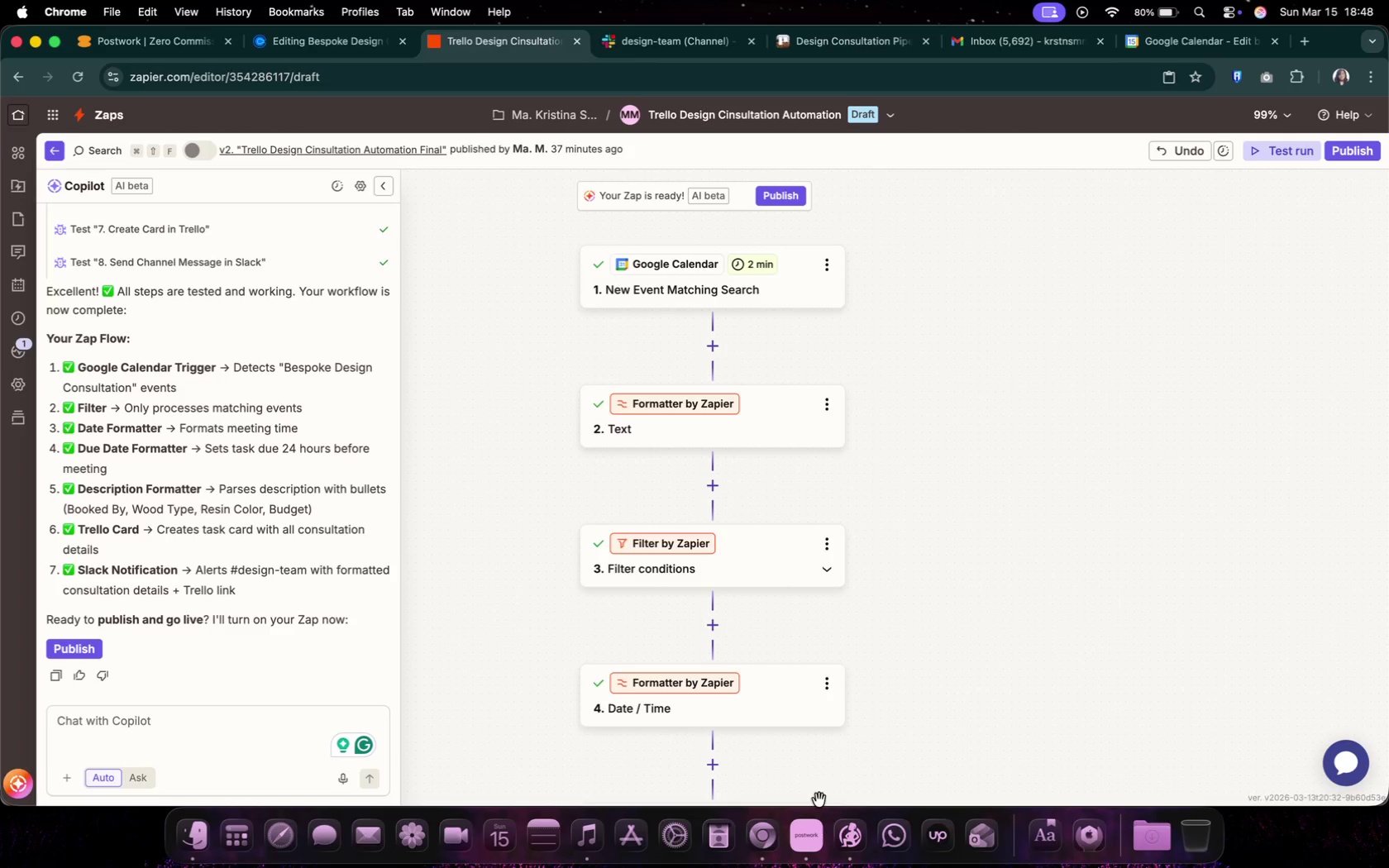 
scroll: coordinate [832, 640], scroll_direction: down, amount: 40.0
 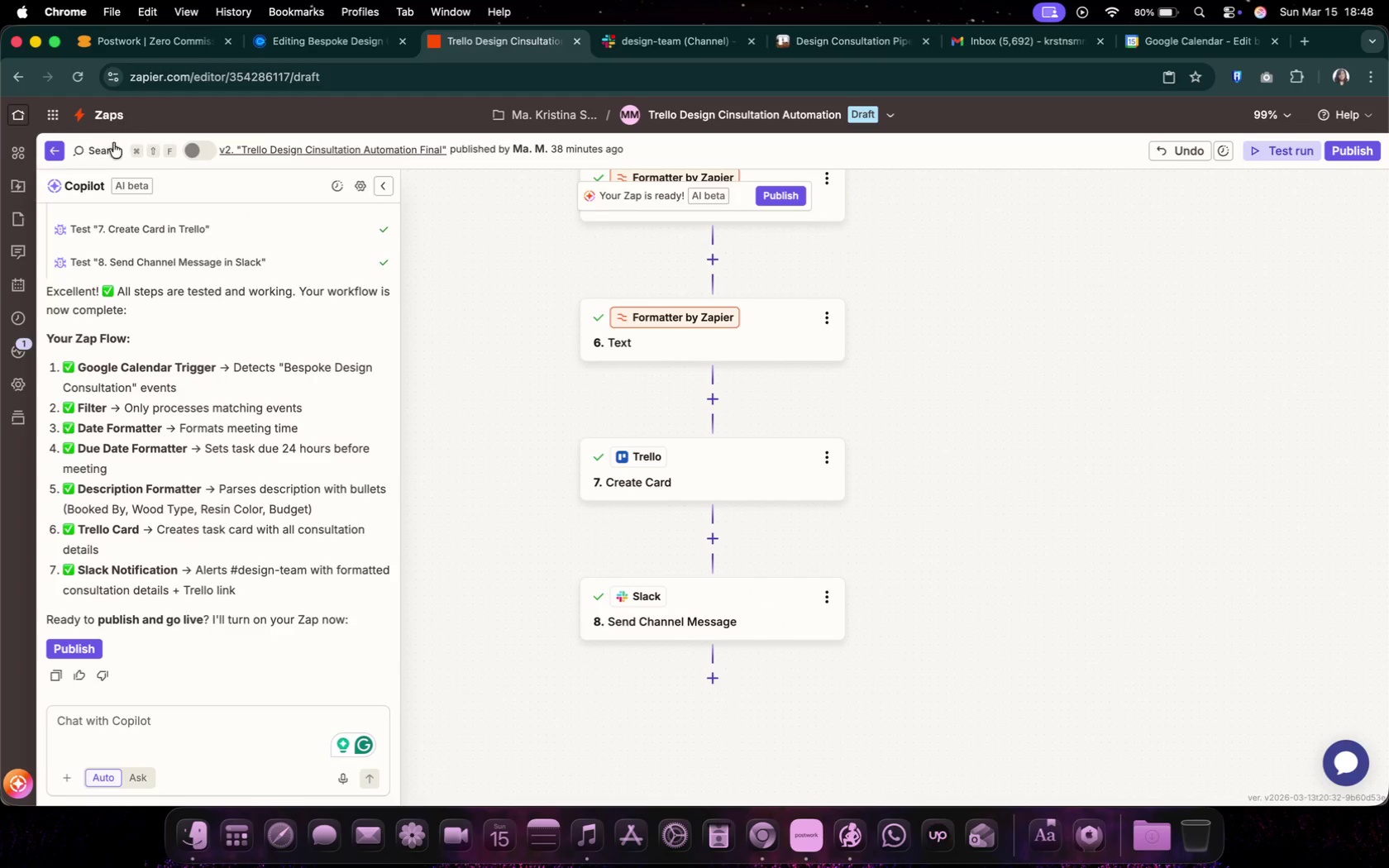 
left_click([59, 145])
 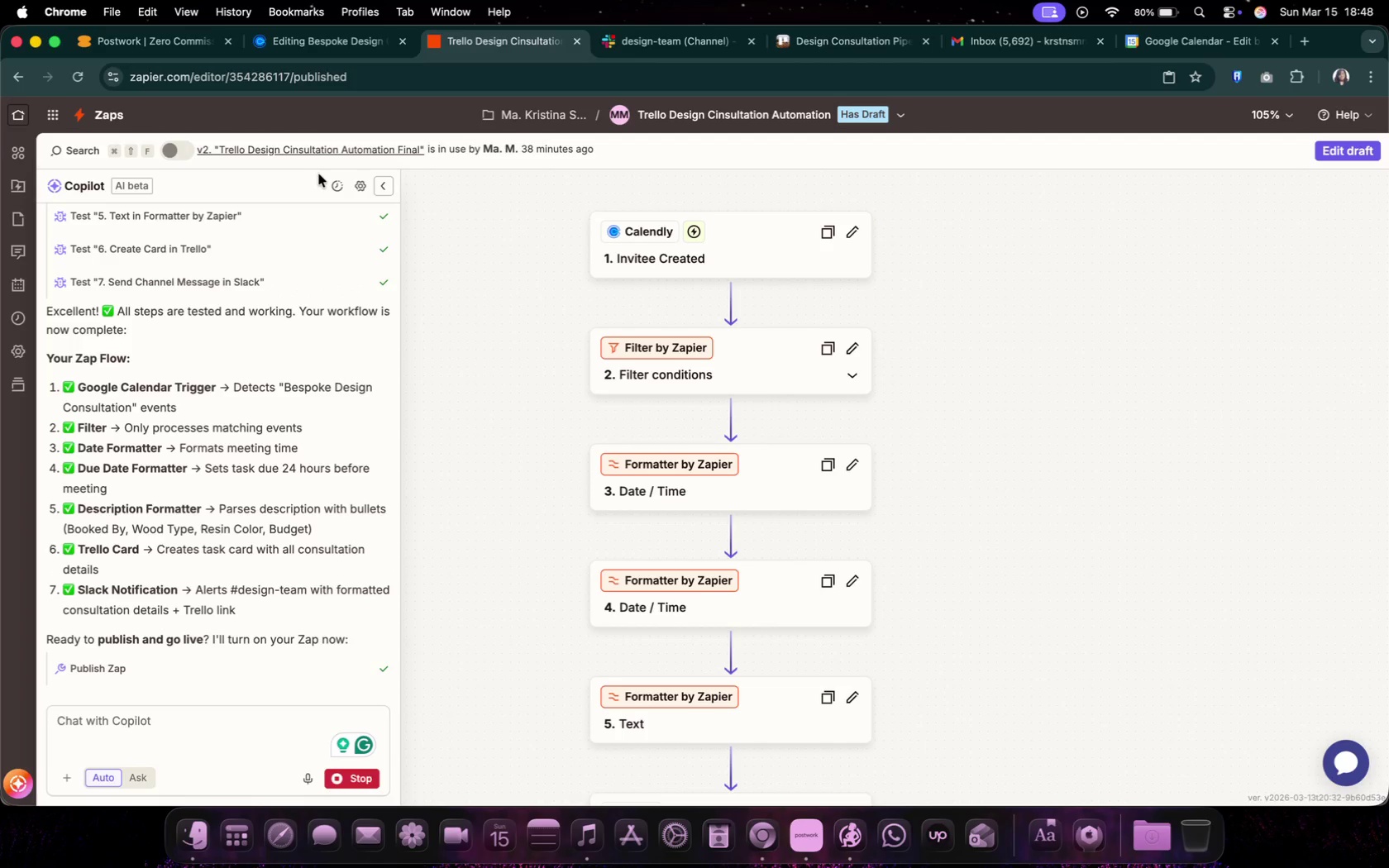 
wait(5.11)
 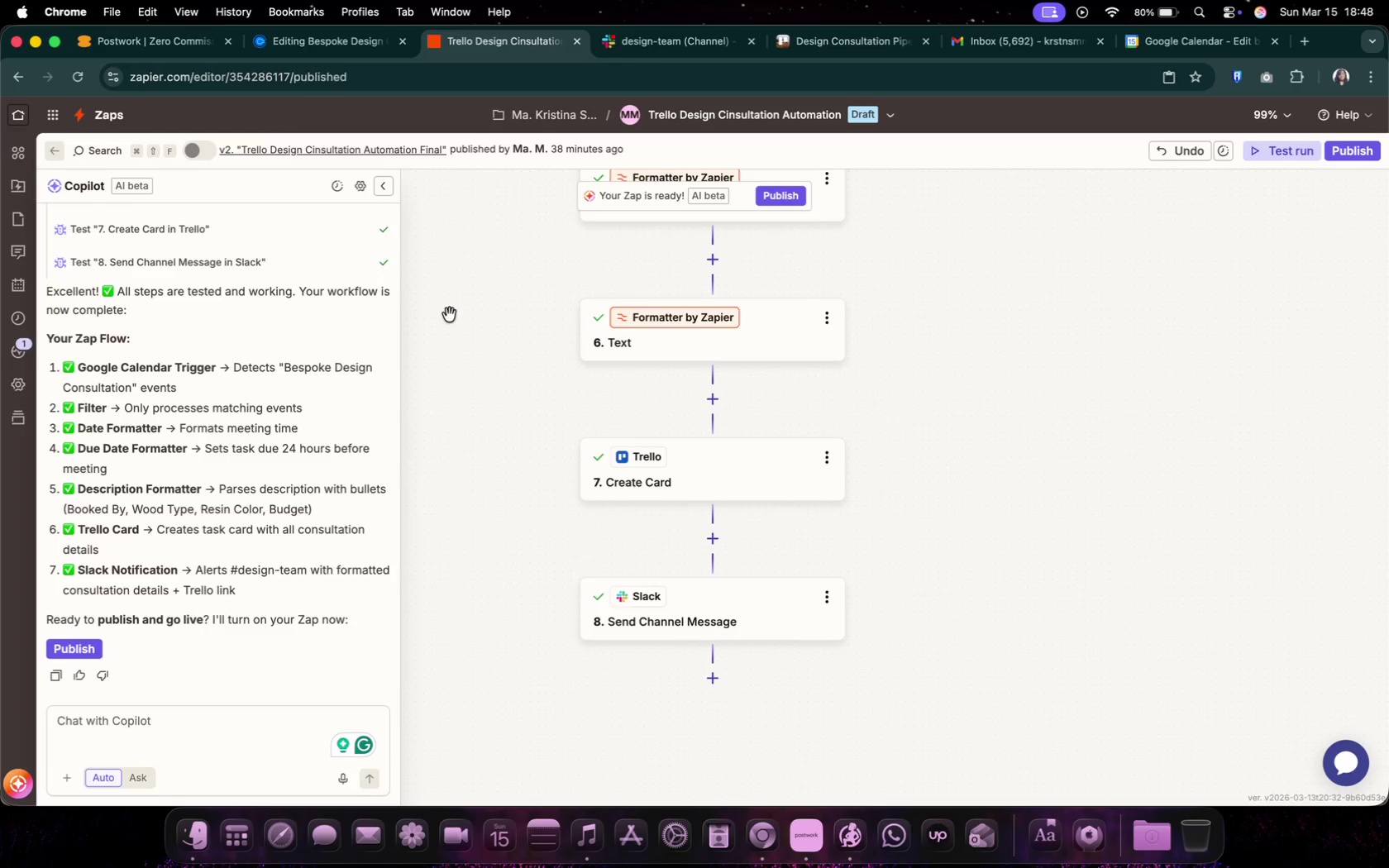 
scroll: coordinate [559, 484], scroll_direction: up, amount: 9.0
 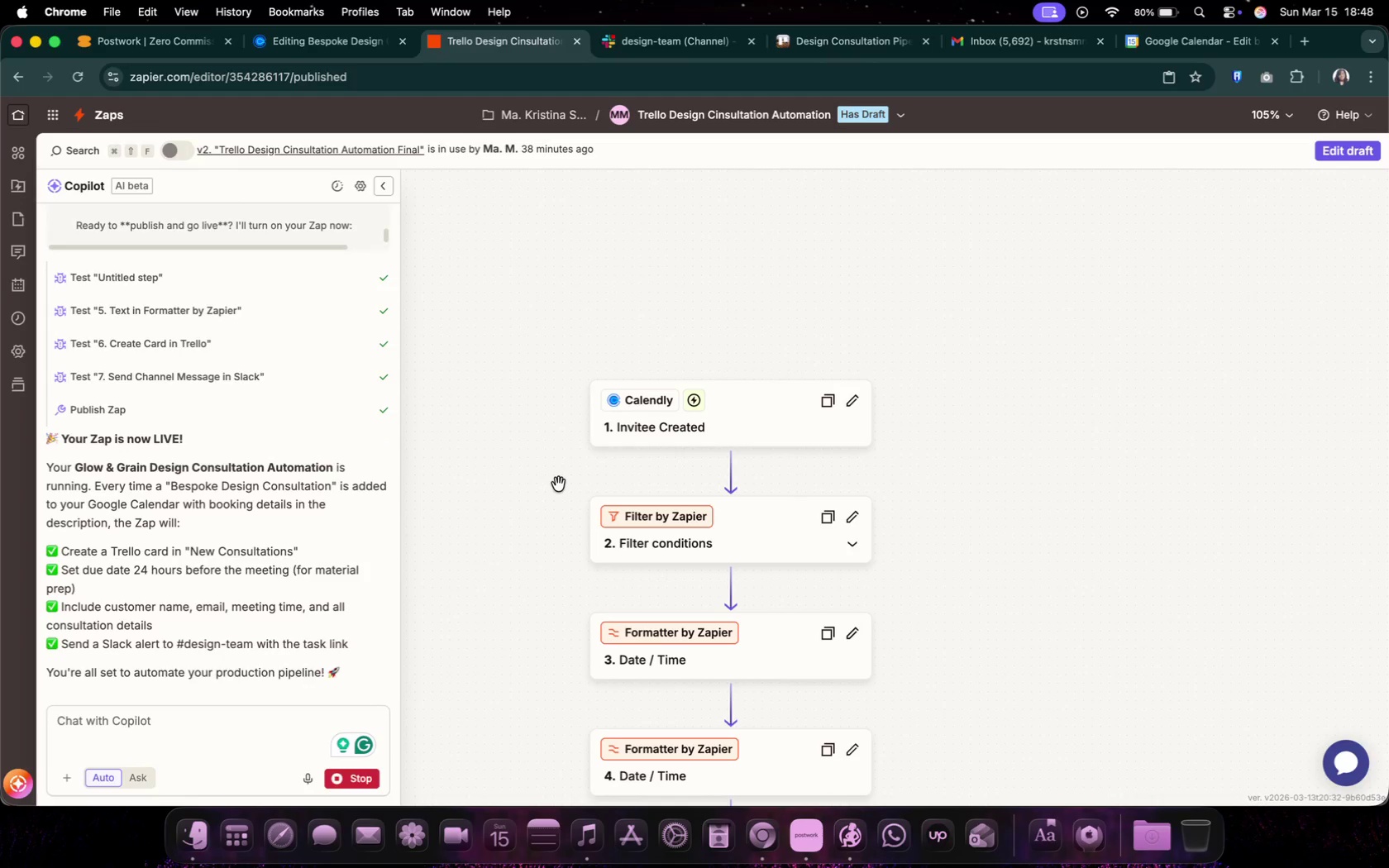 
scroll: coordinate [266, 515], scroll_direction: down, amount: 52.0
 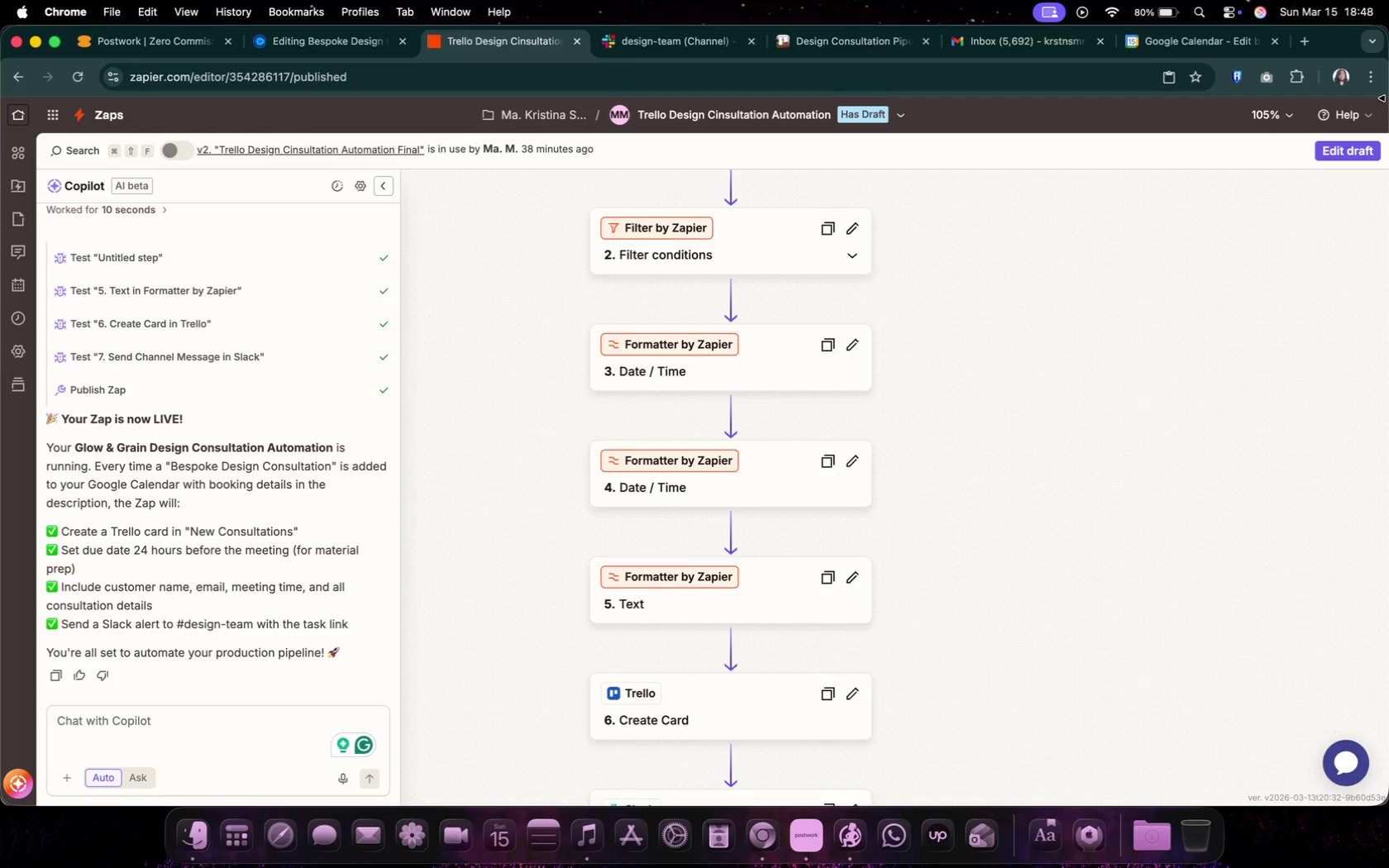 
left_click([1334, 149])
 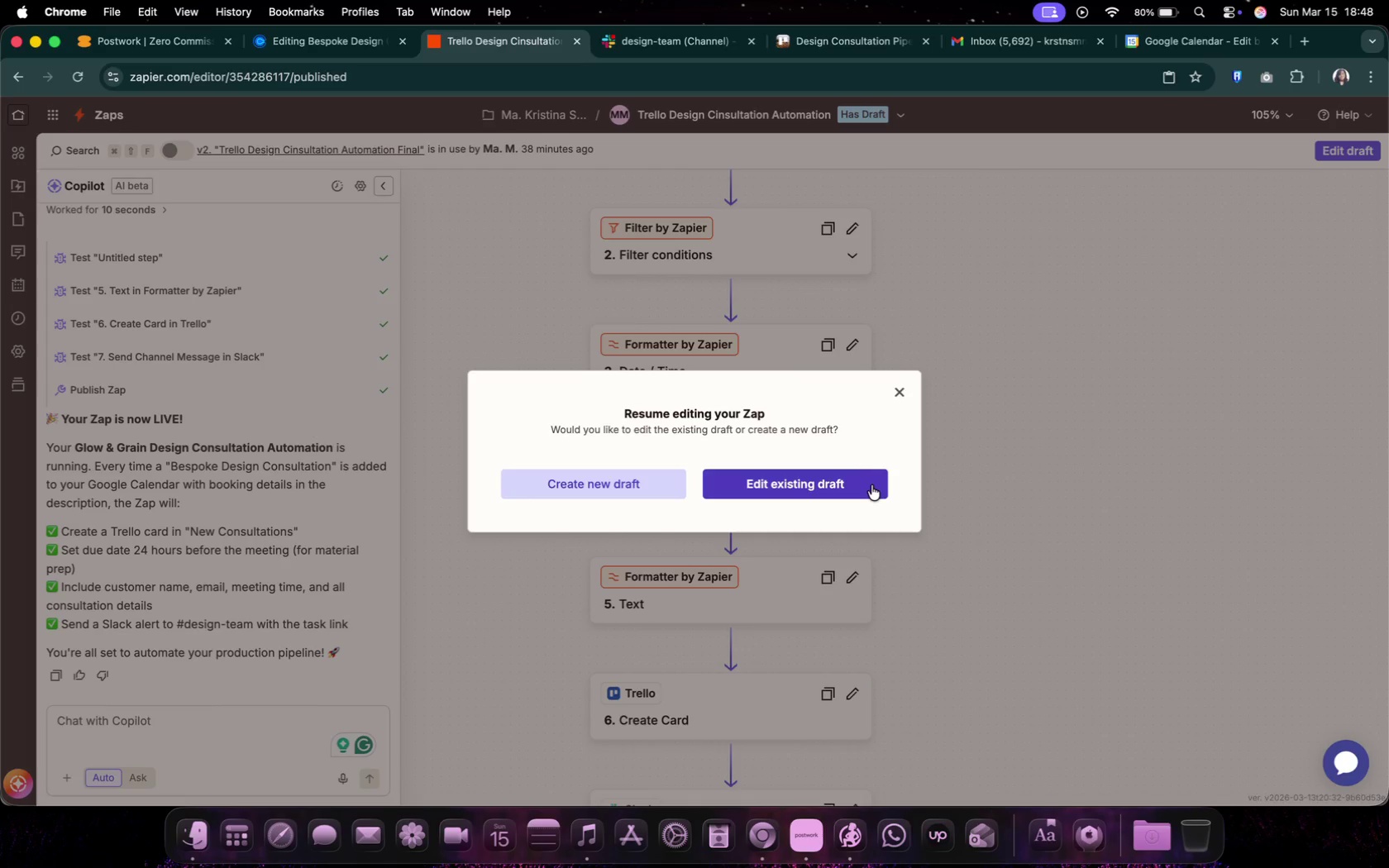 
wait(6.33)
 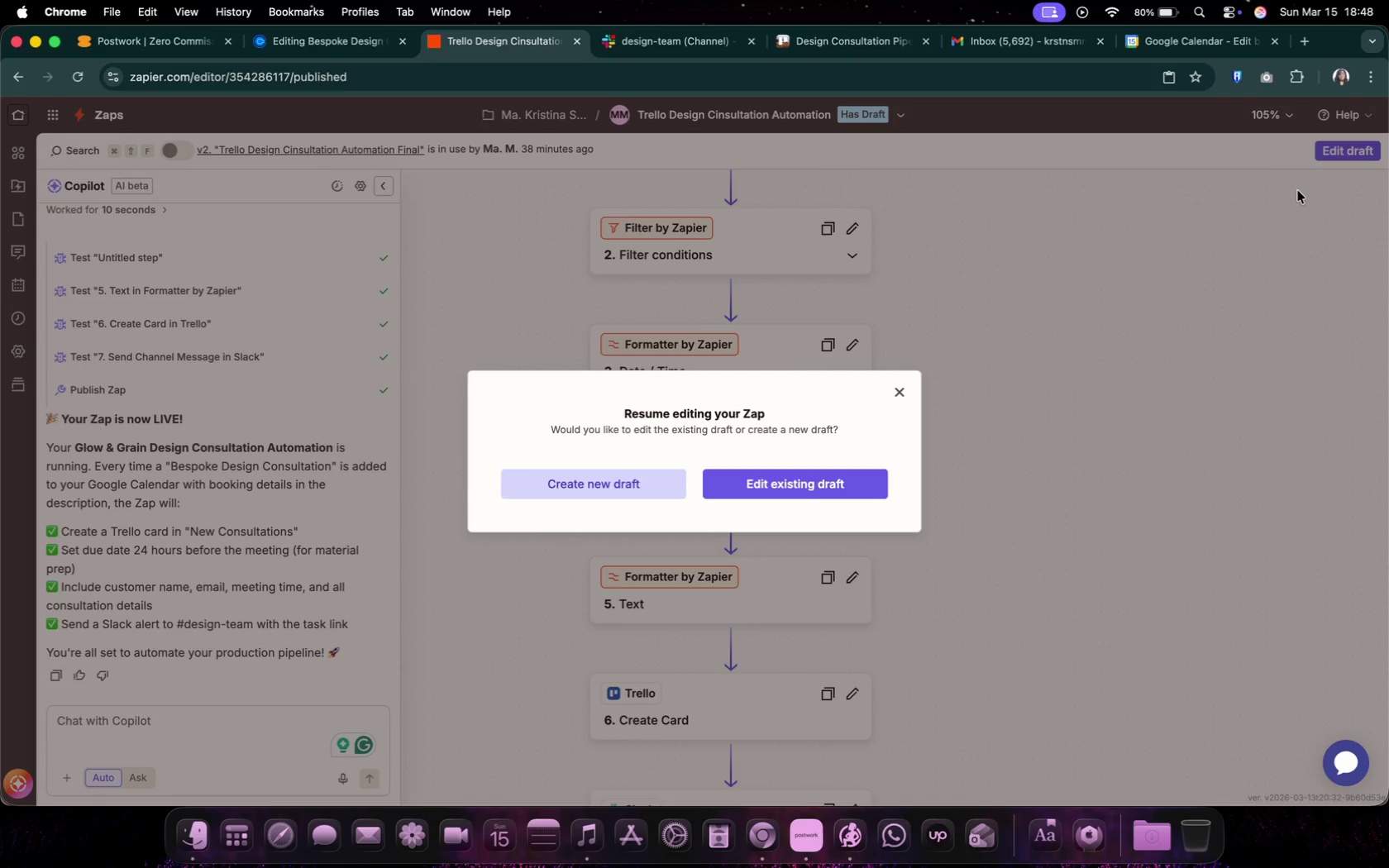 
left_click([318, 58])
 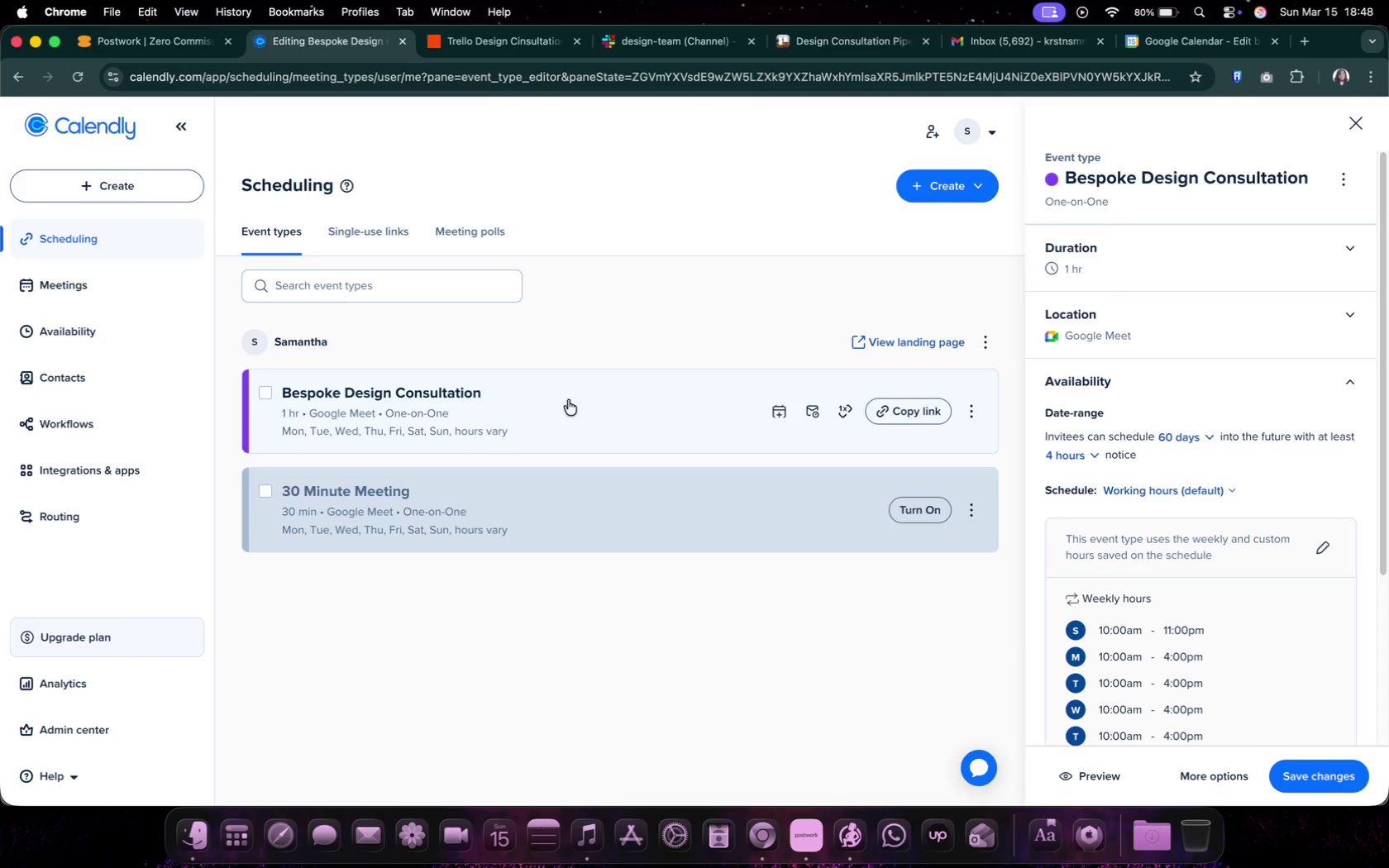 
left_click([571, 393])
 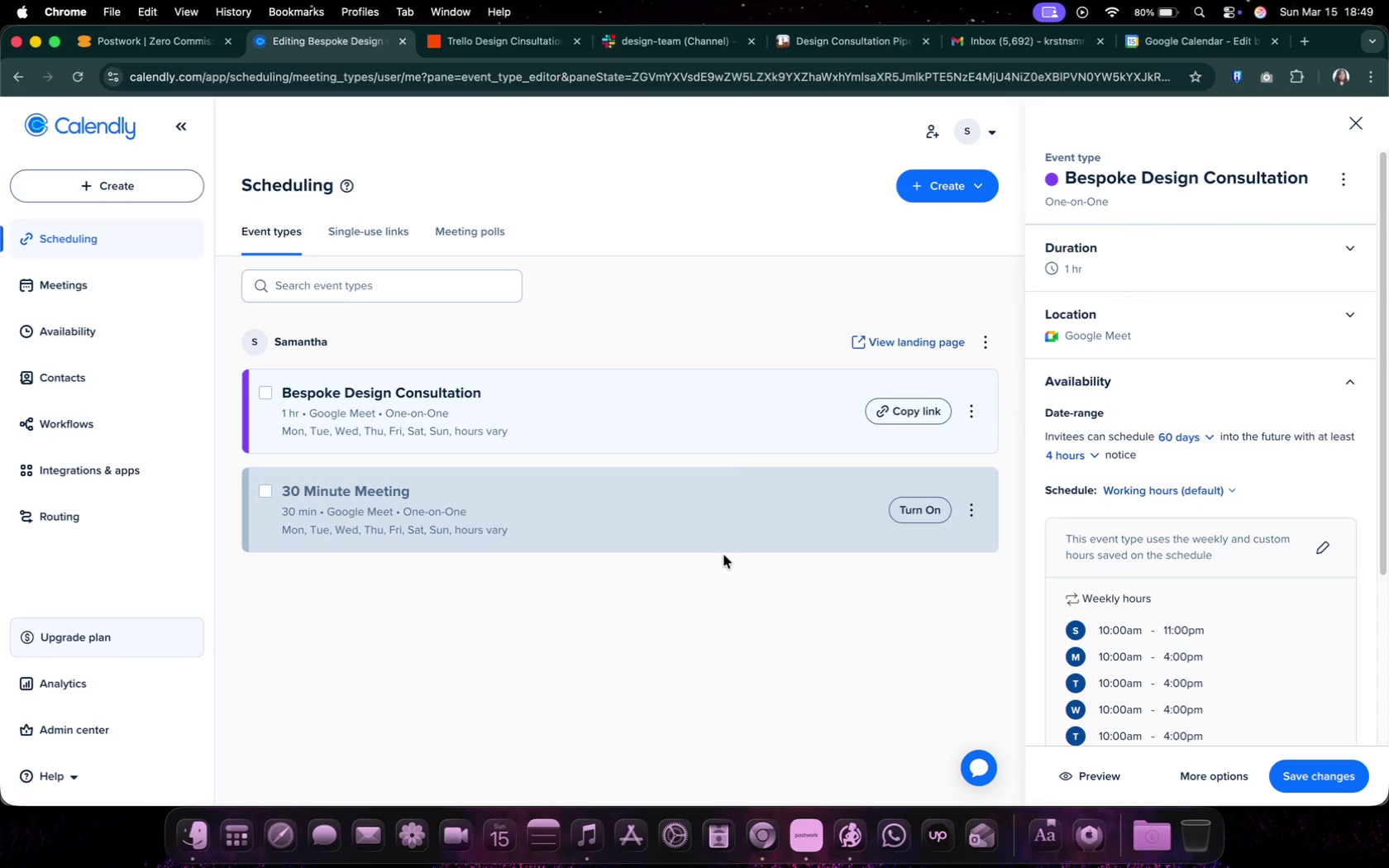 
wait(5.24)
 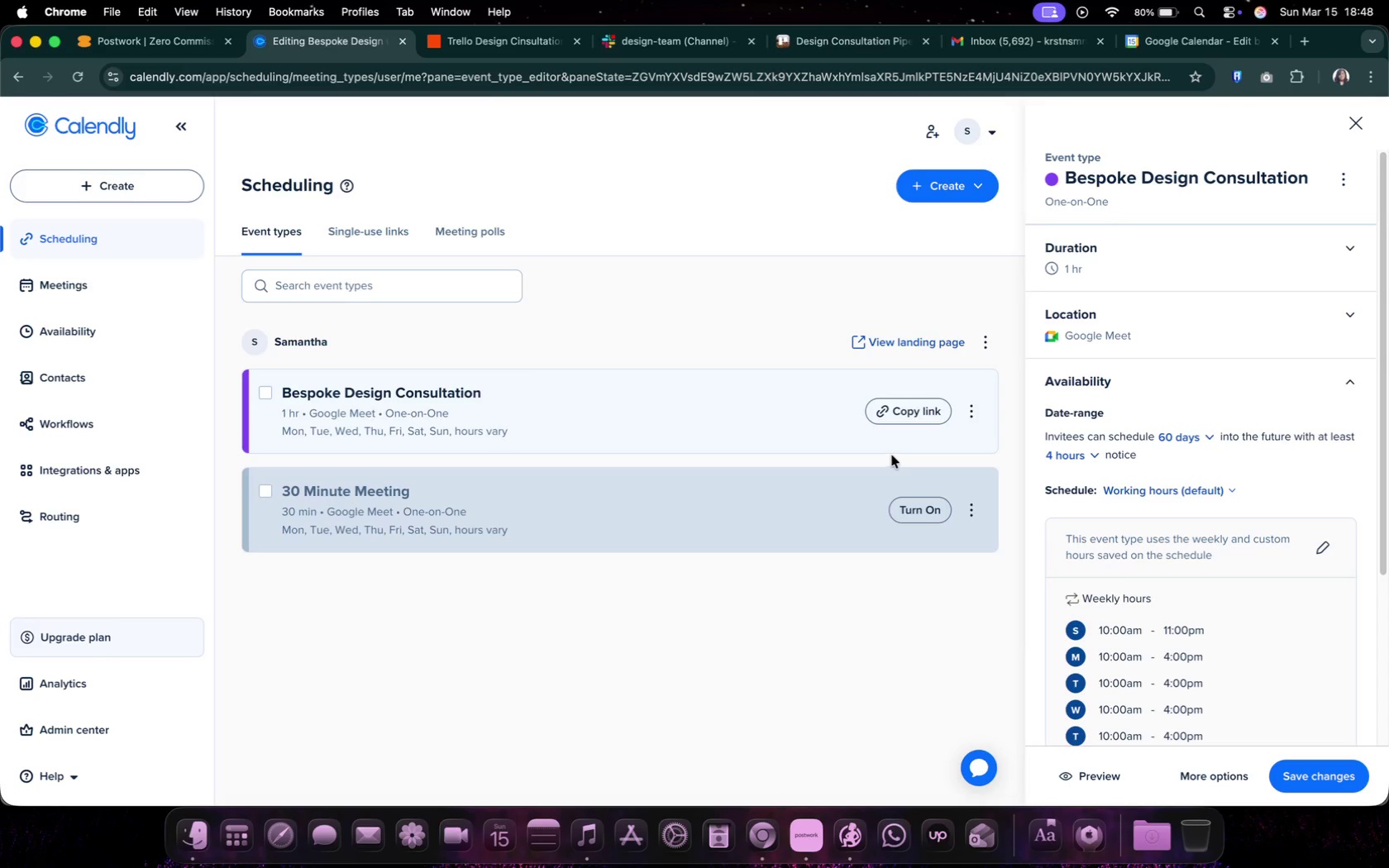 
mouse_move([967, 519])
 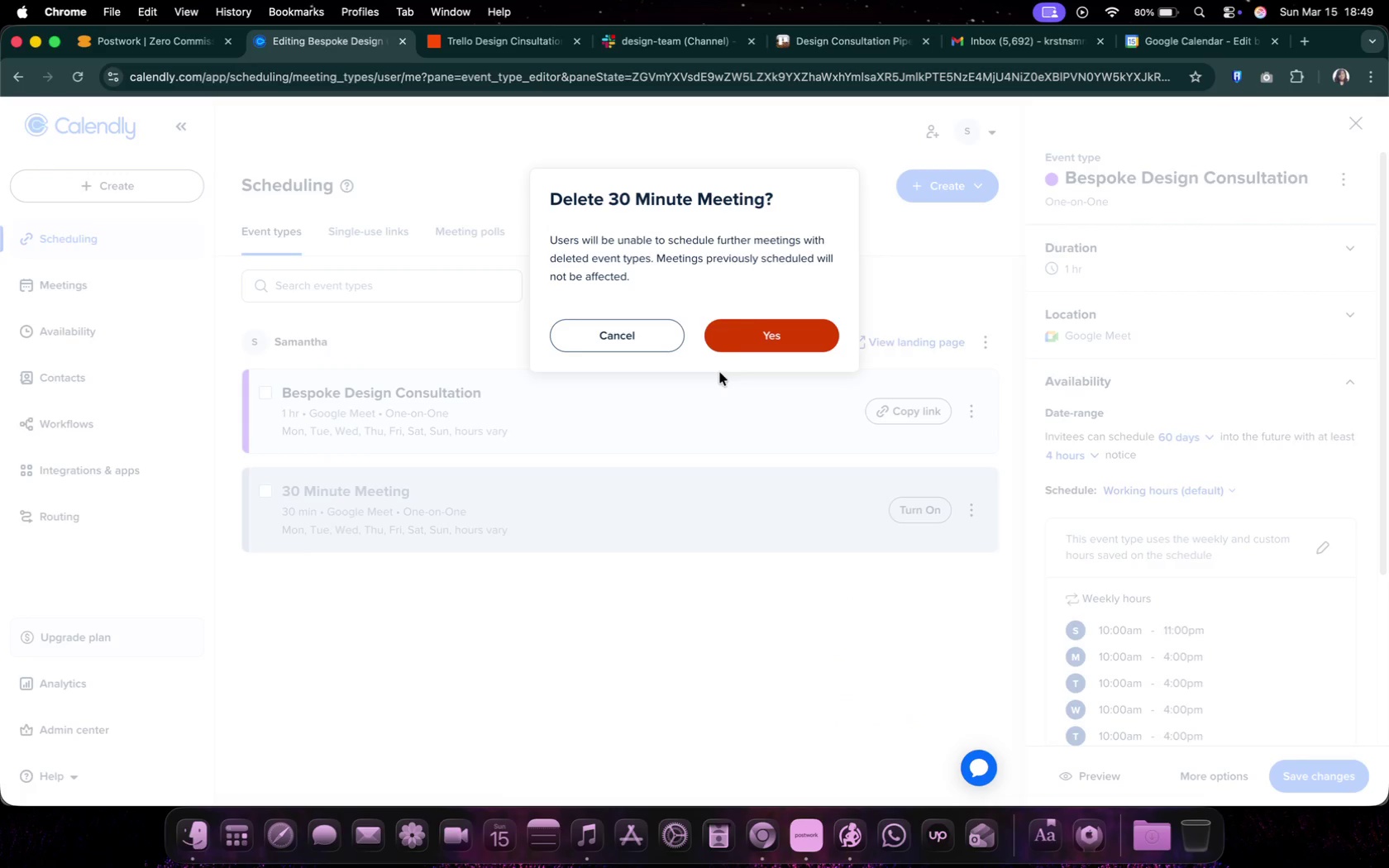 
left_click([789, 351])
 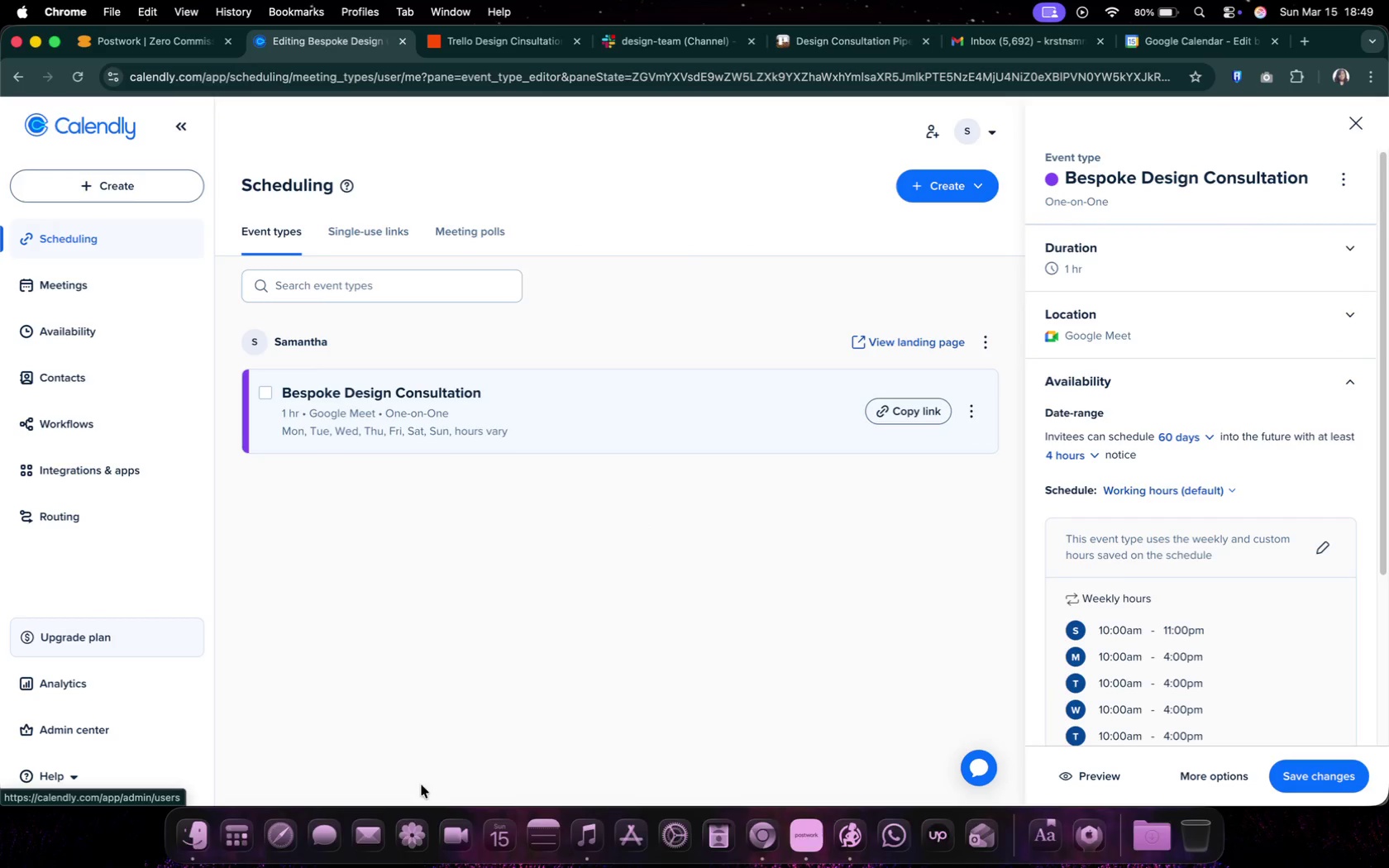 
wait(7.15)
 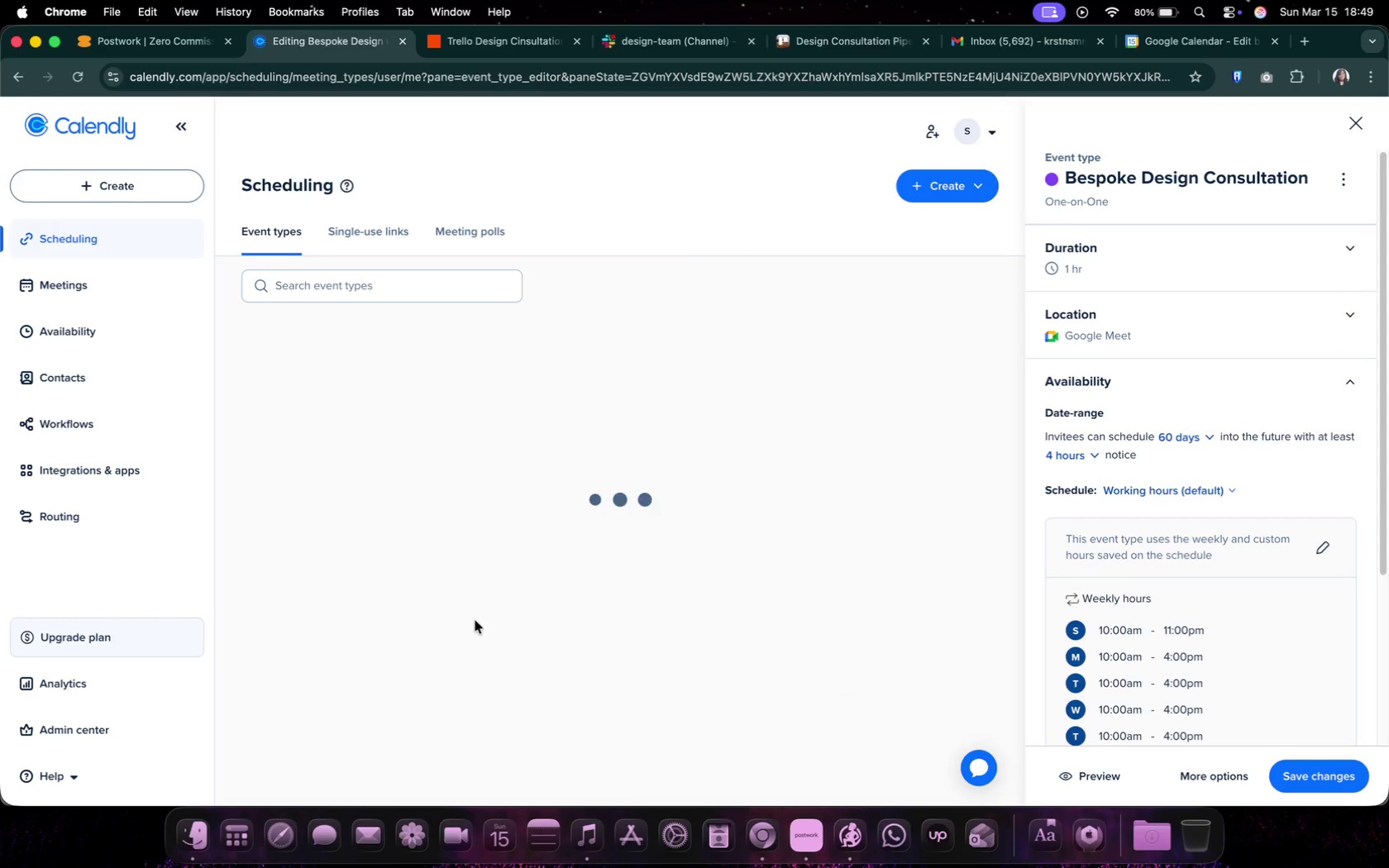 
left_click([971, 405])
 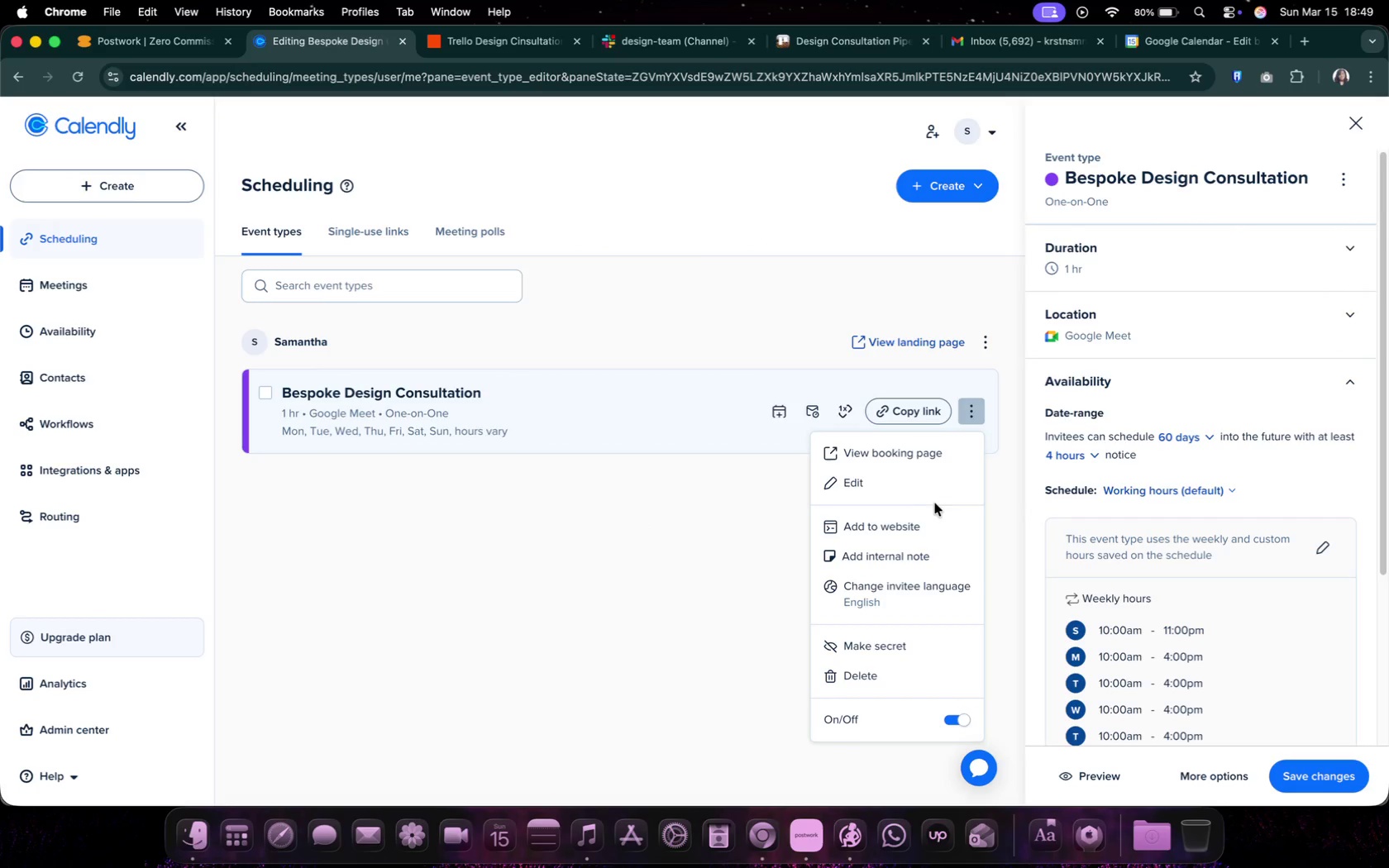 
left_click([945, 483])
 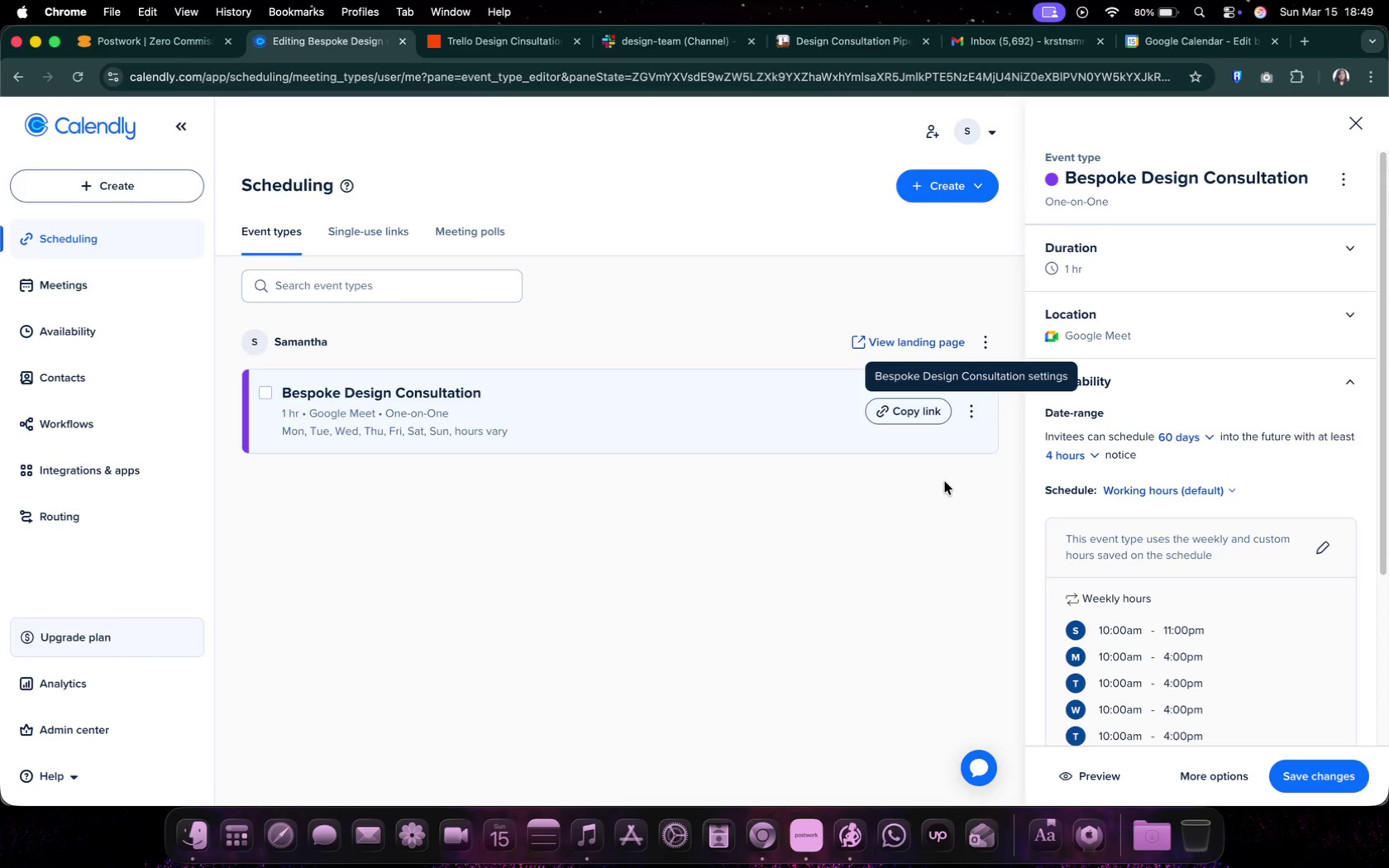 
left_click([970, 409])
 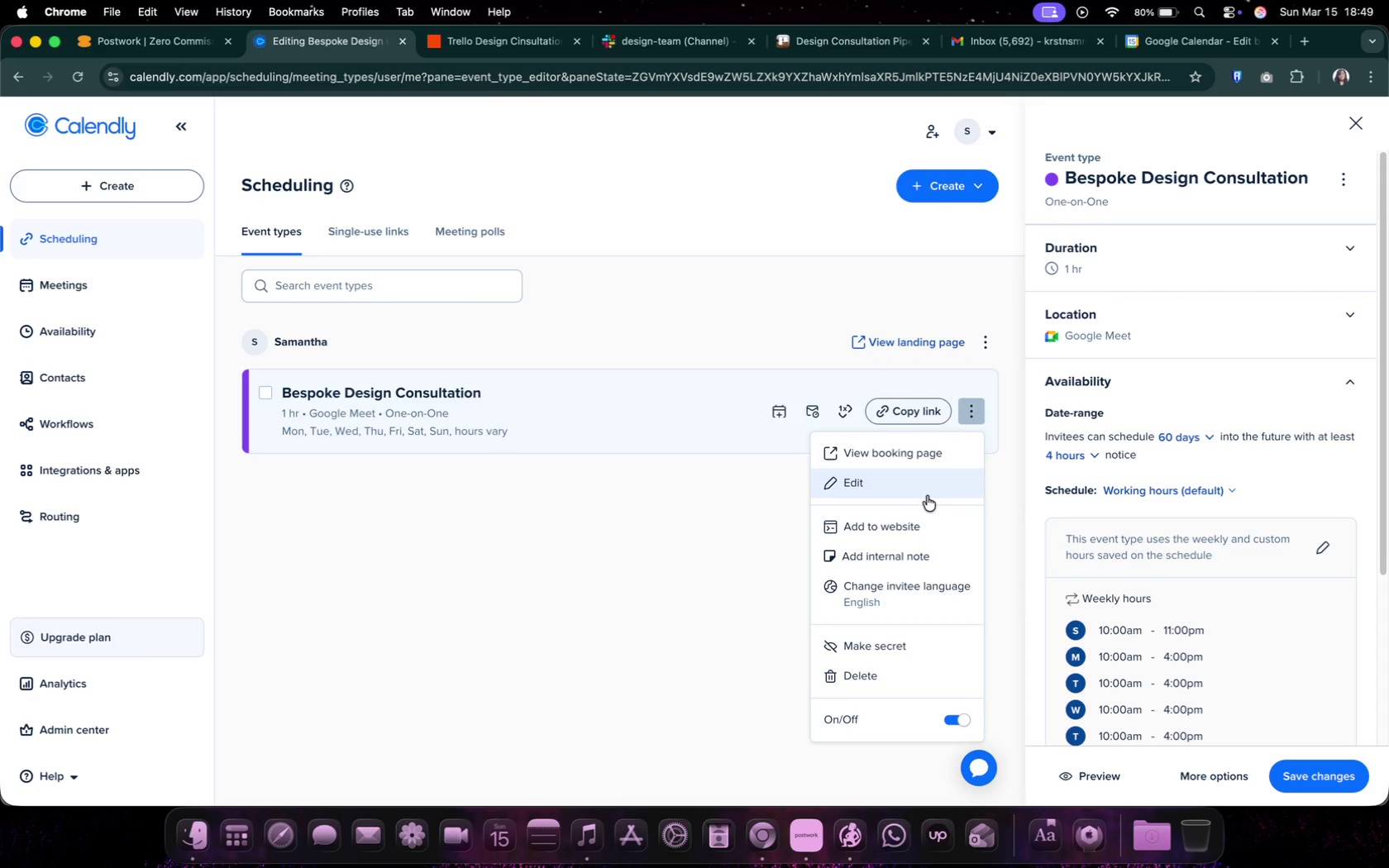 
left_click([927, 497])
 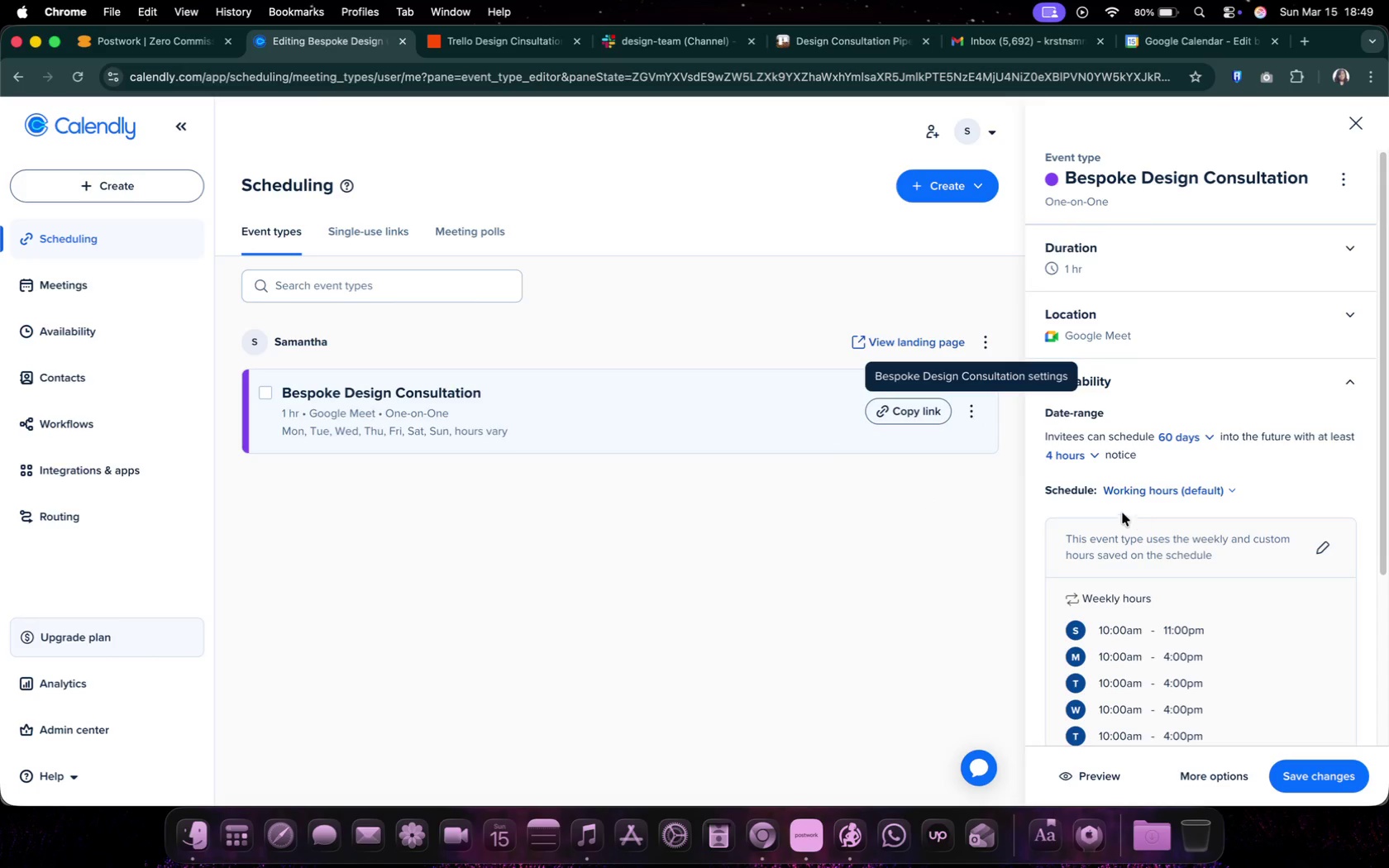 
scroll: coordinate [1168, 509], scroll_direction: none, amount: 0.0
 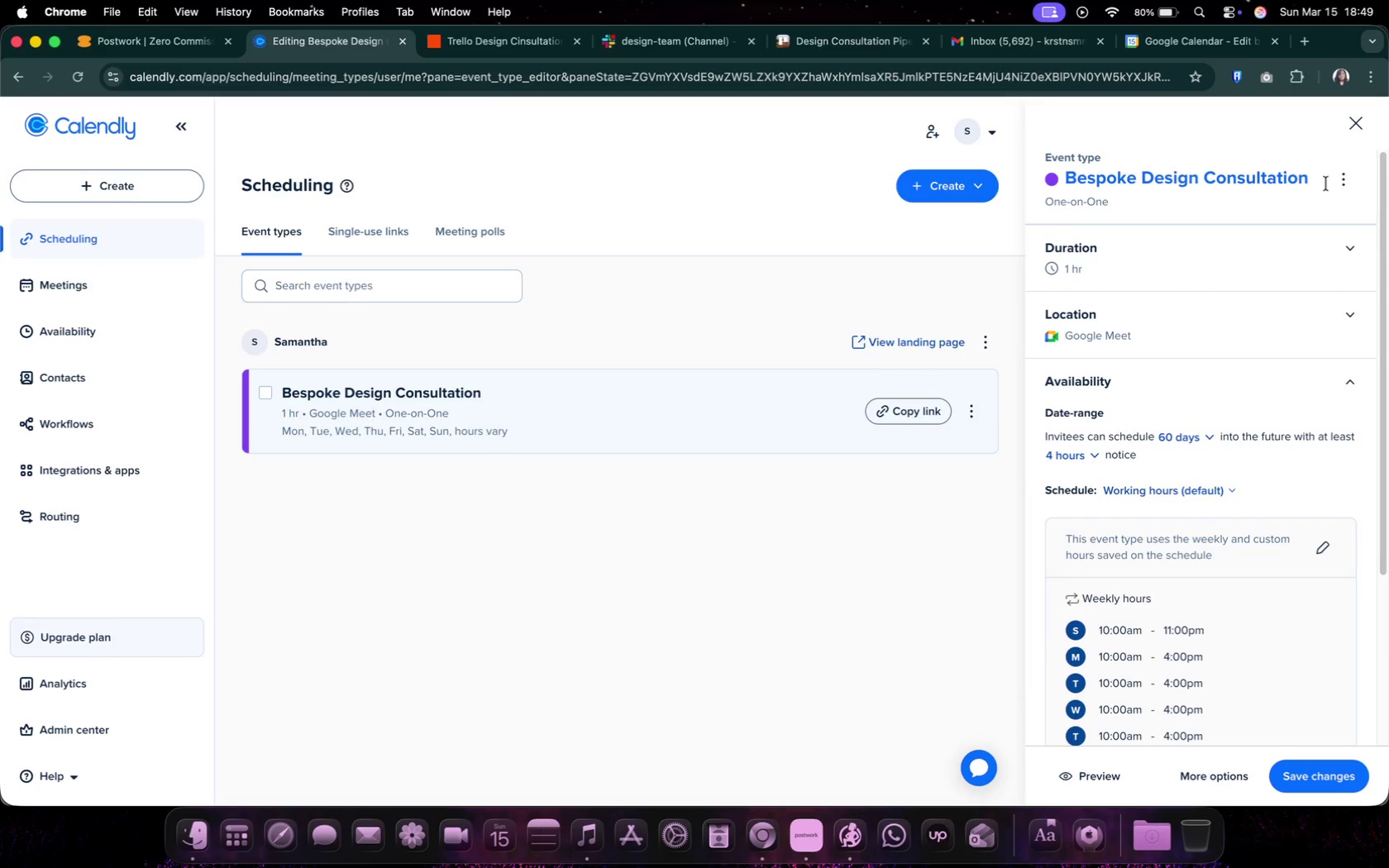 
left_click([1354, 182])
 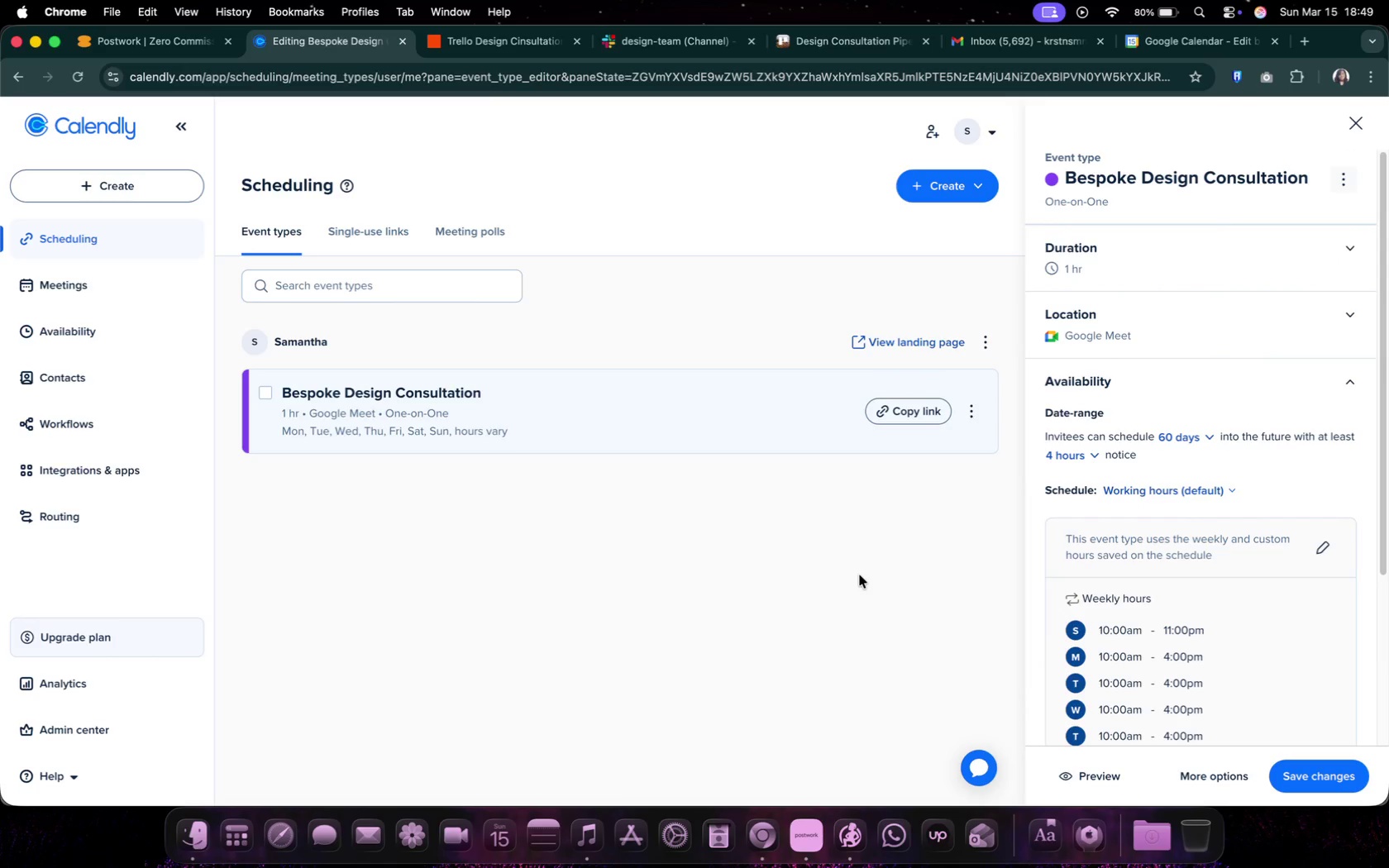 
wait(9.12)
 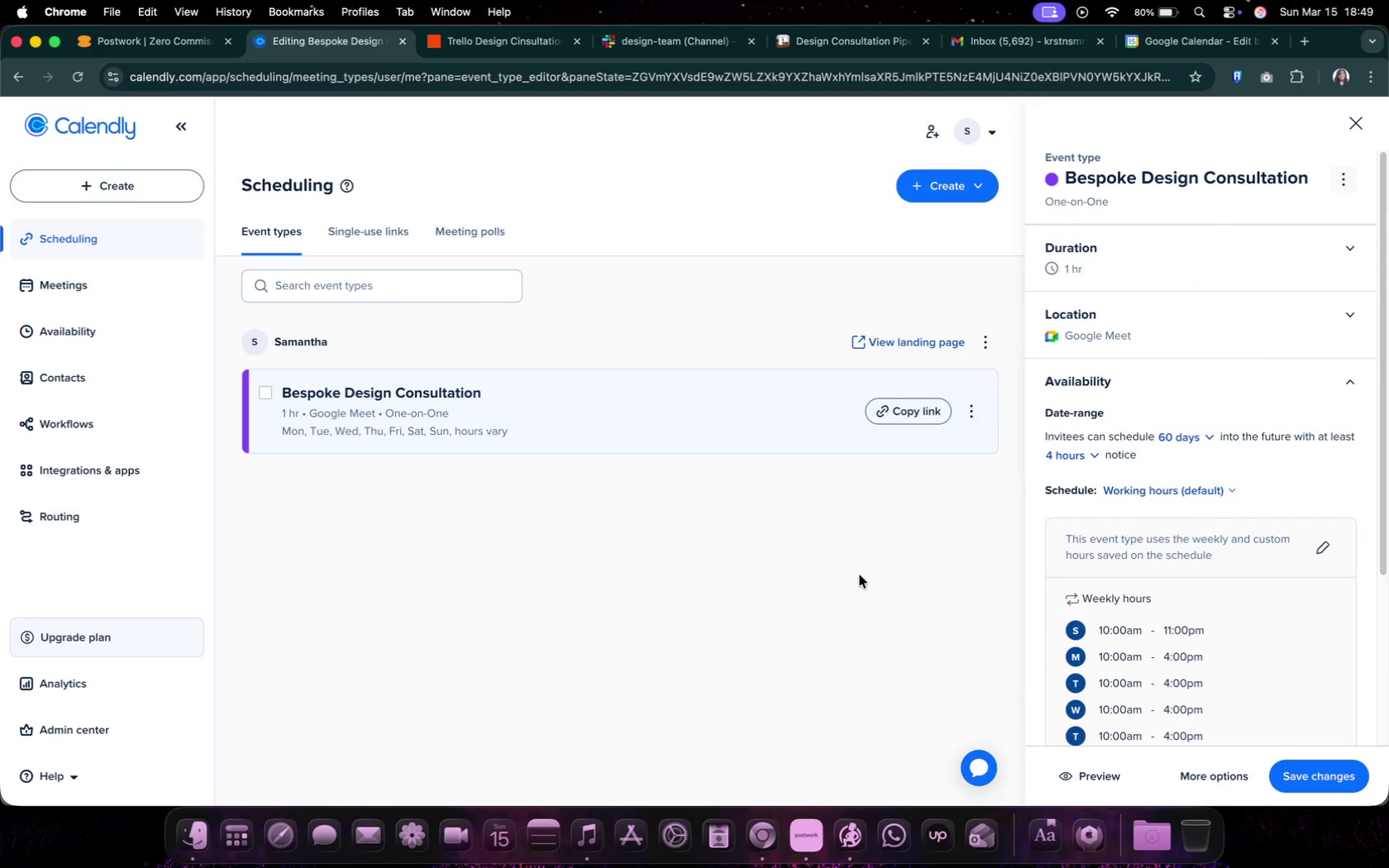 
left_click([46, 299])
 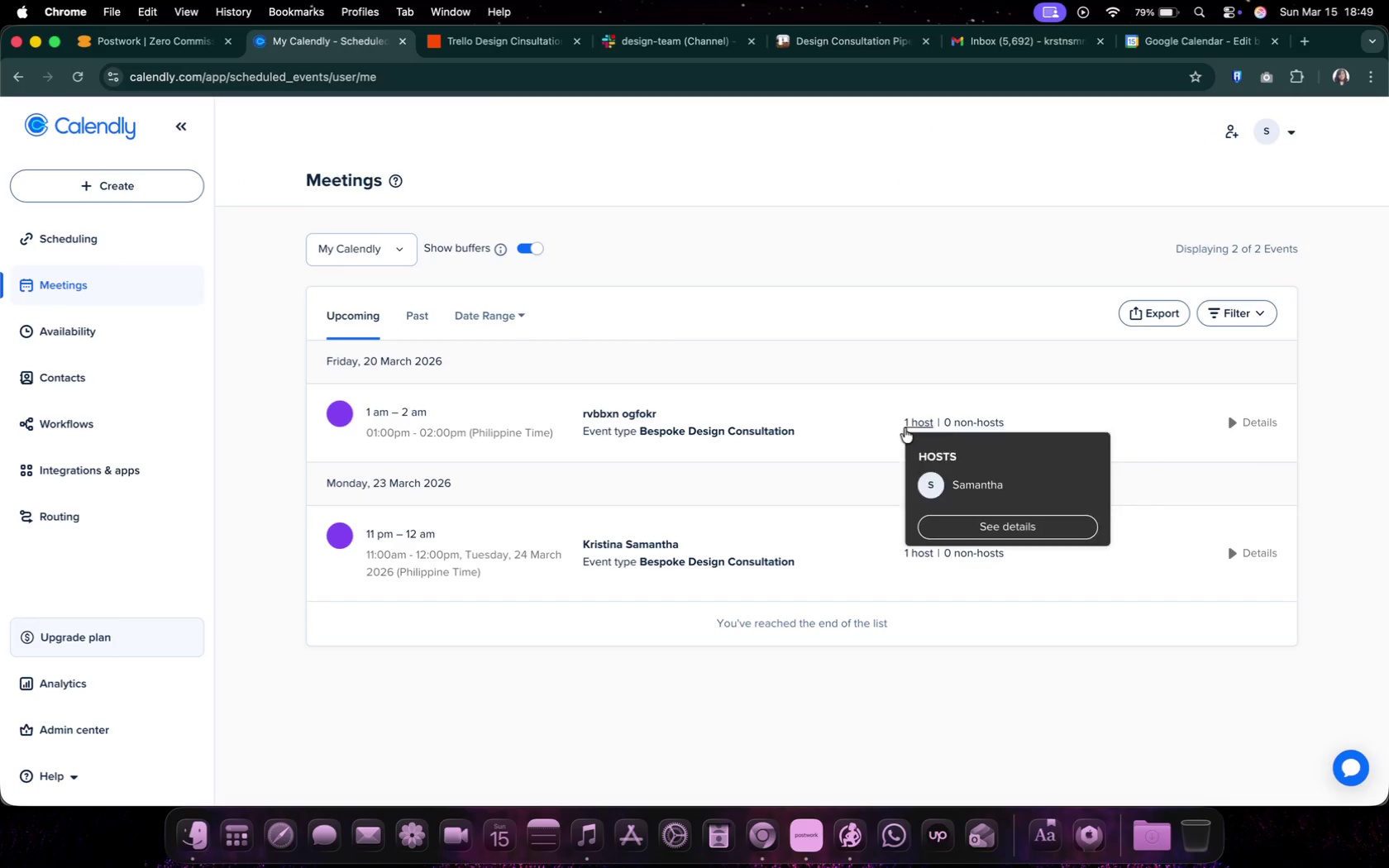 
left_click([1152, 422])
 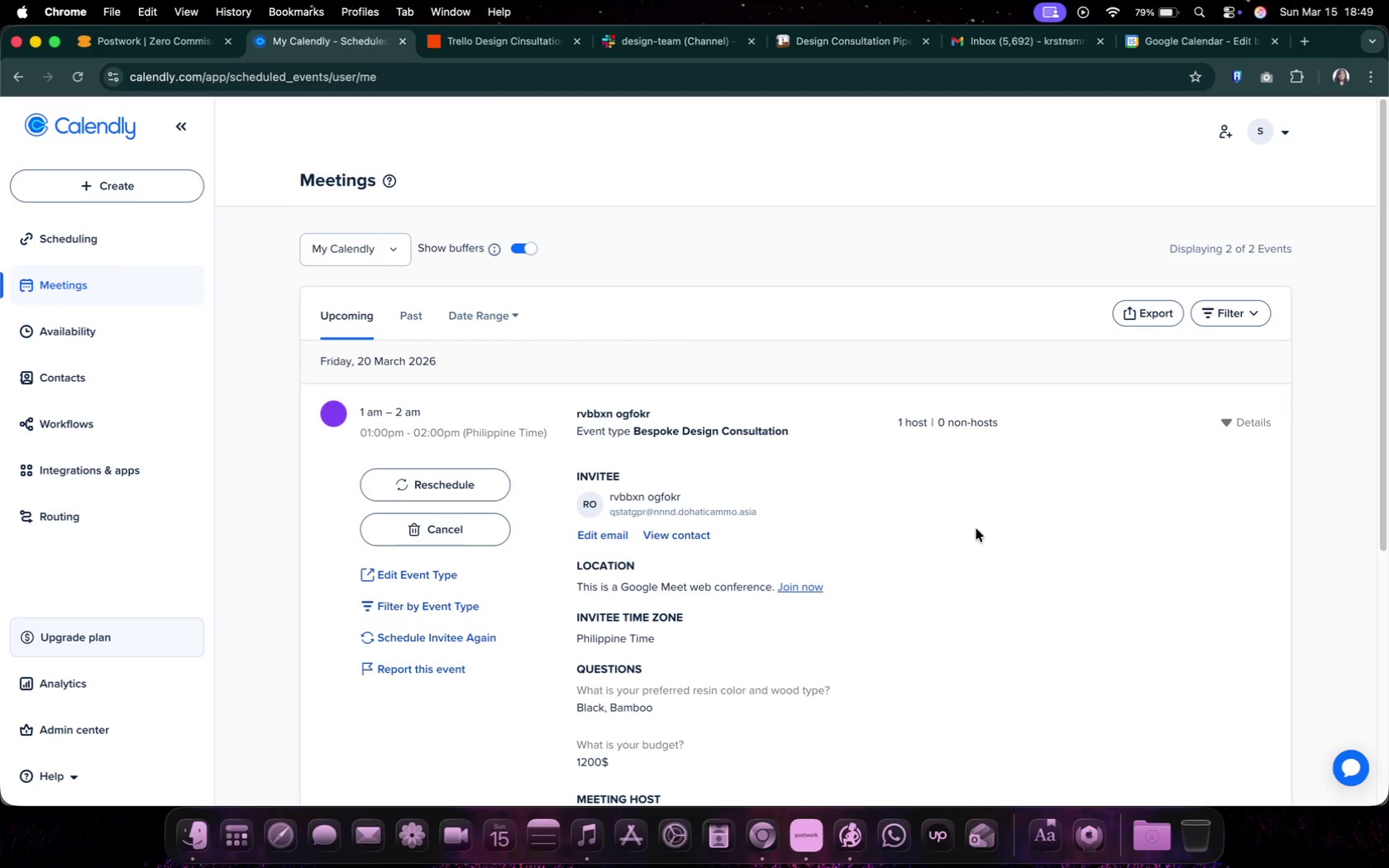 
scroll: coordinate [875, 501], scroll_direction: up, amount: 5.0
 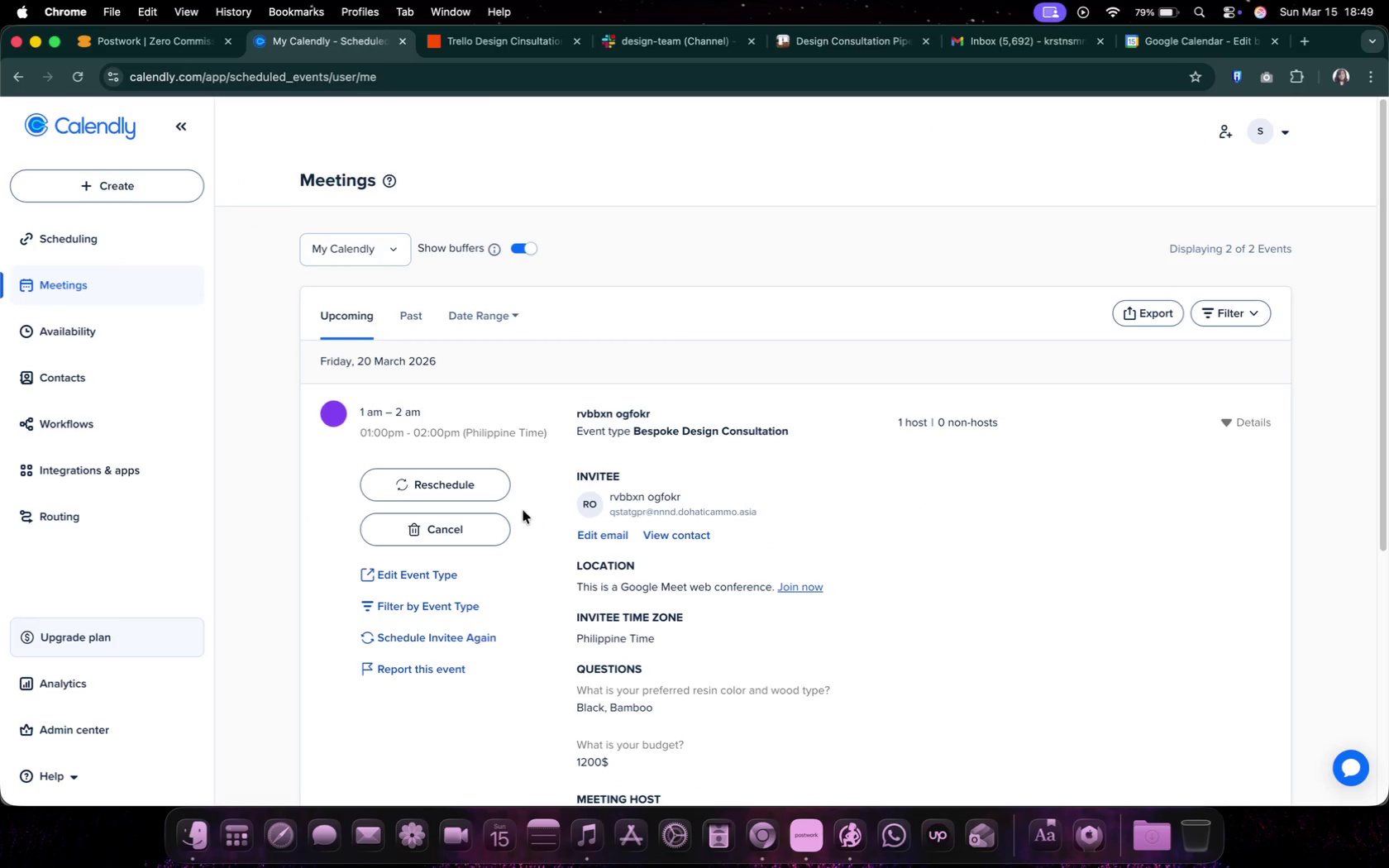 
left_click([491, 521])
 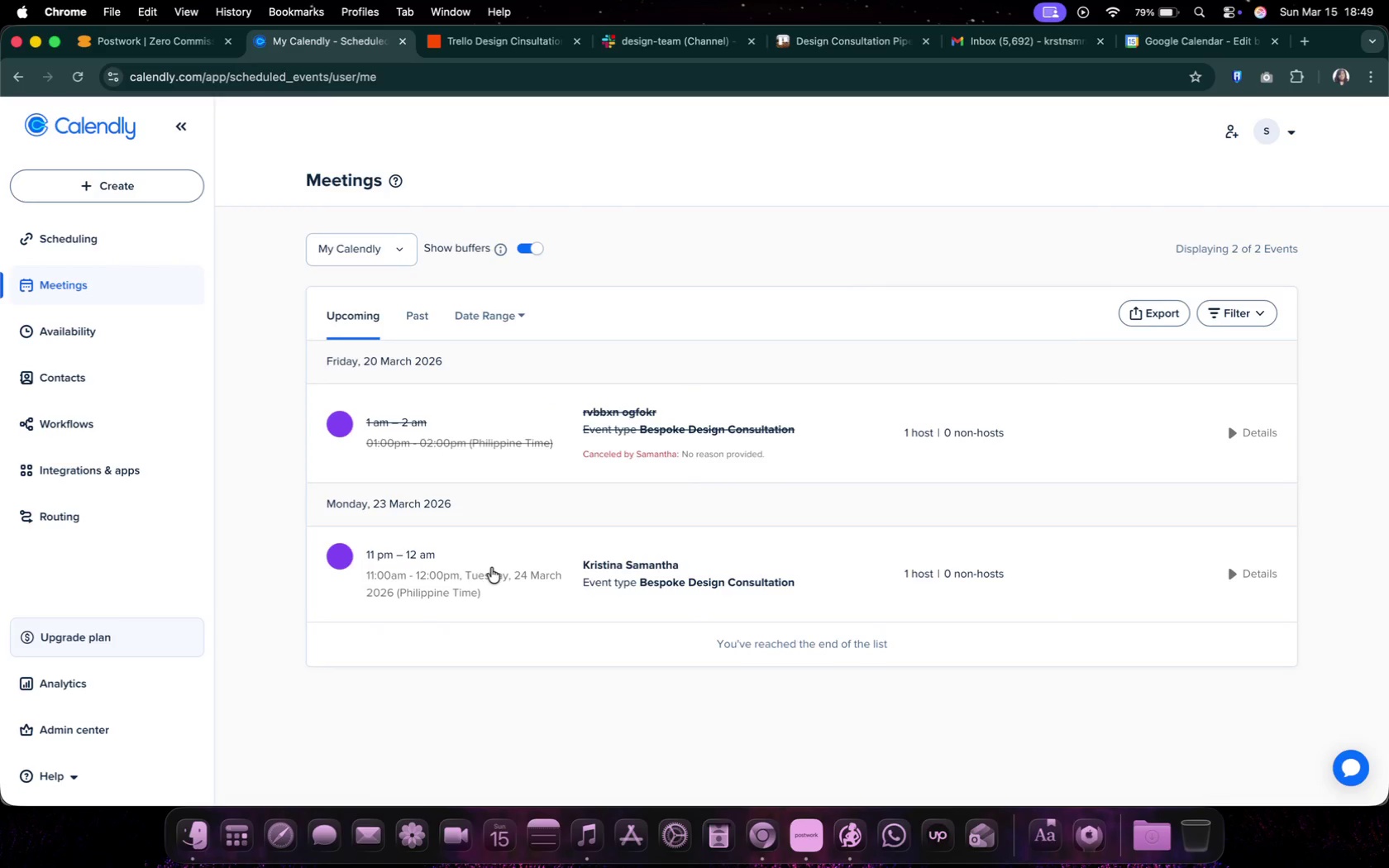 
wait(6.58)
 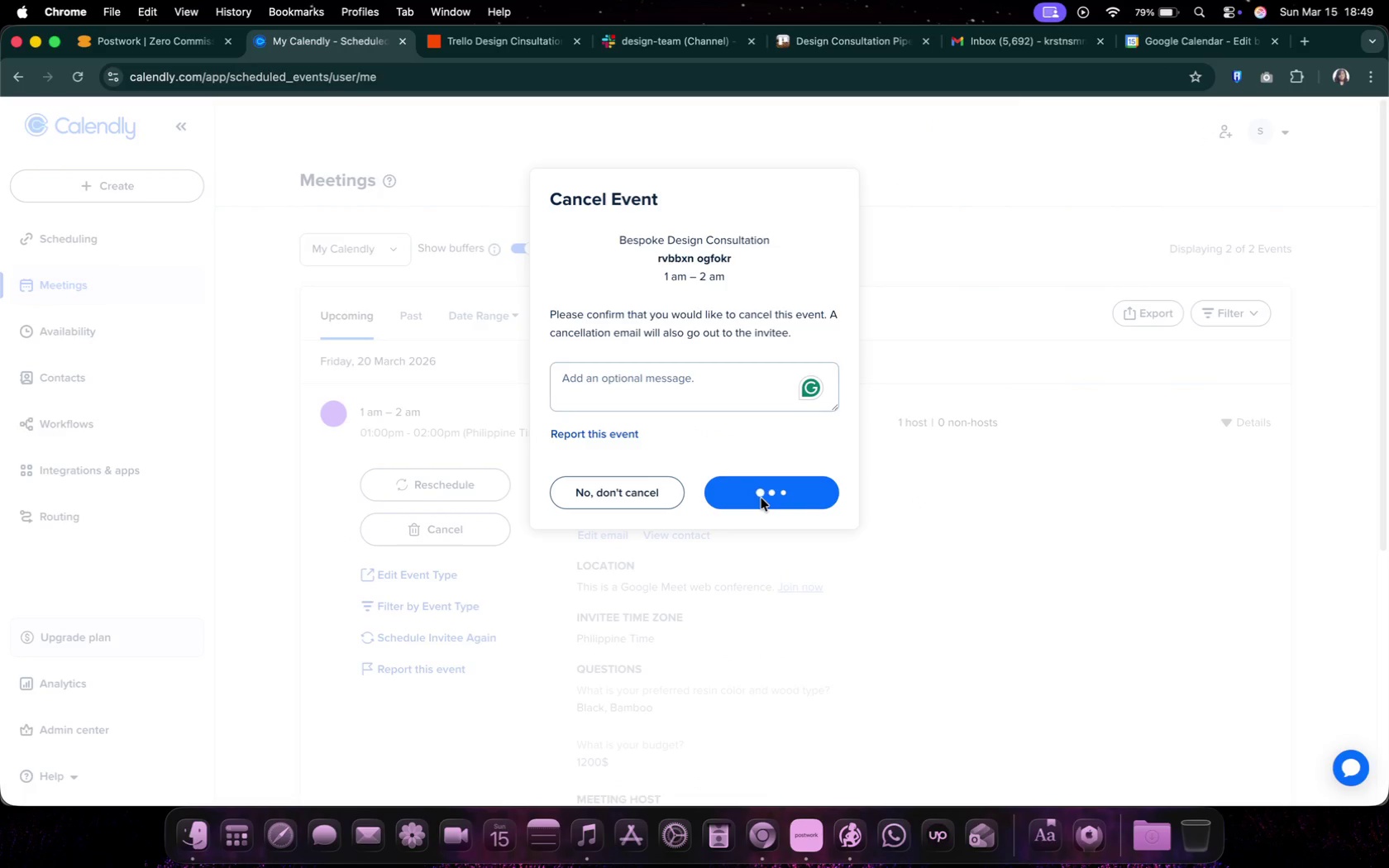 
left_click([475, 684])
 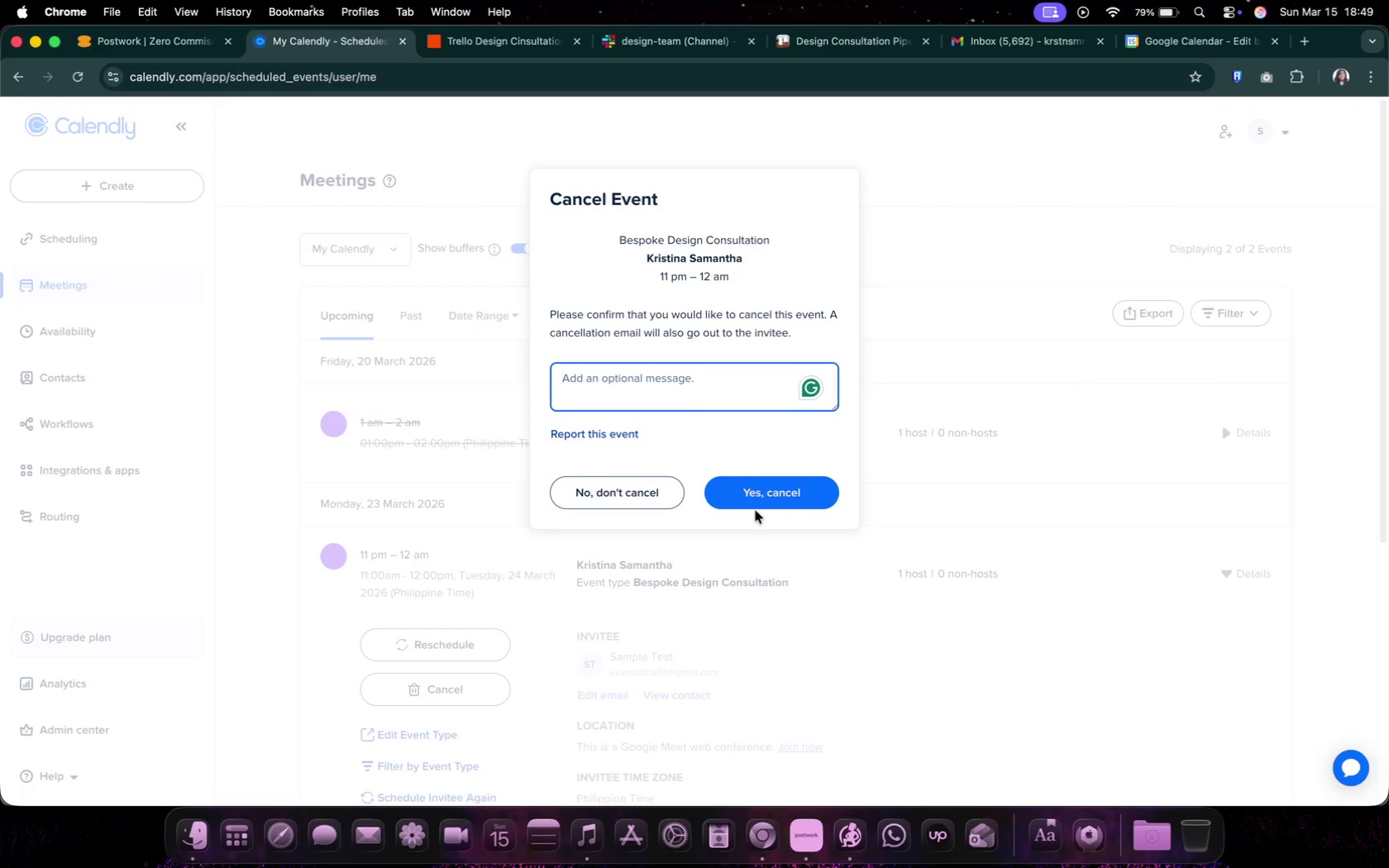 
left_click([759, 485])
 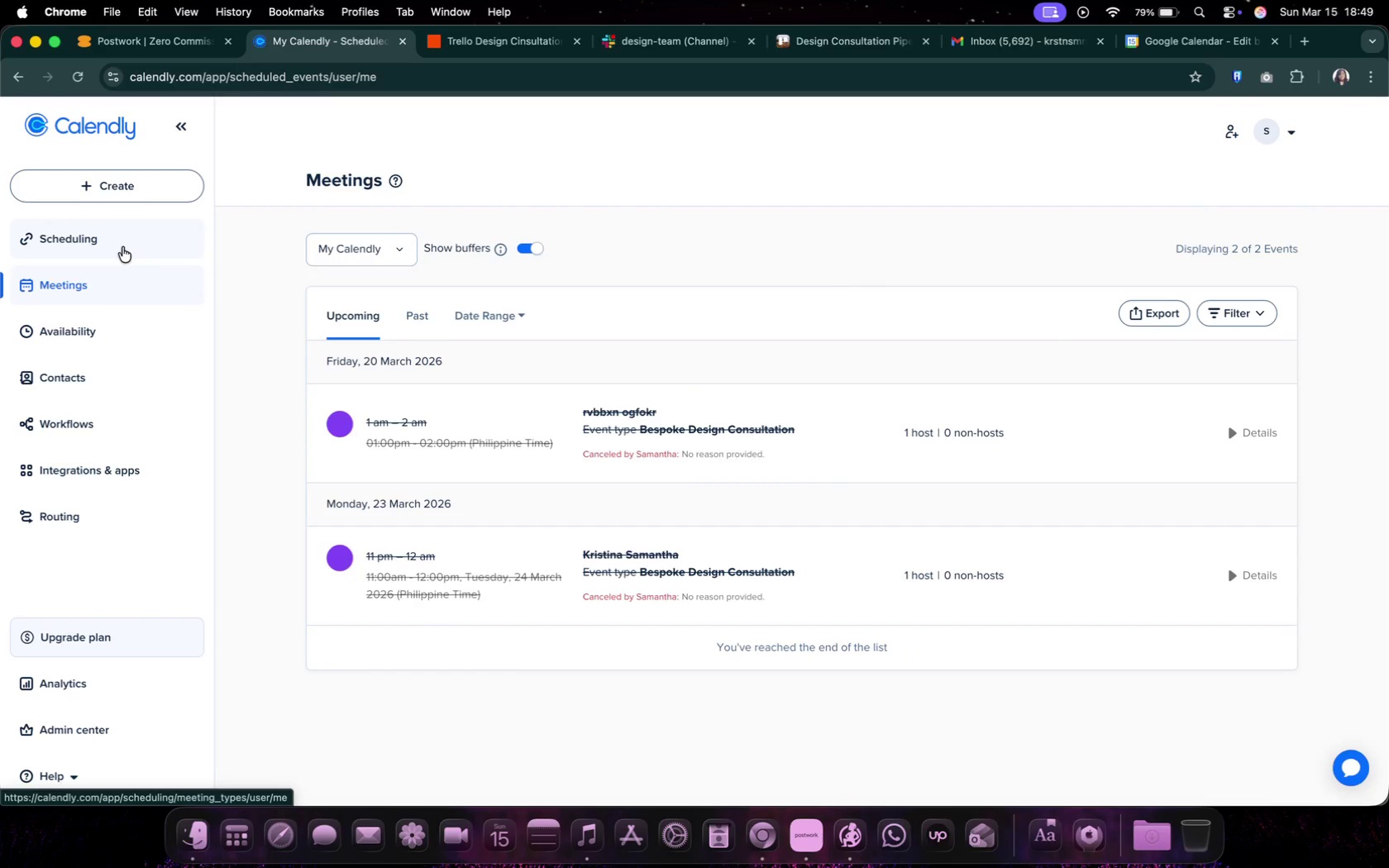 
left_click([122, 247])
 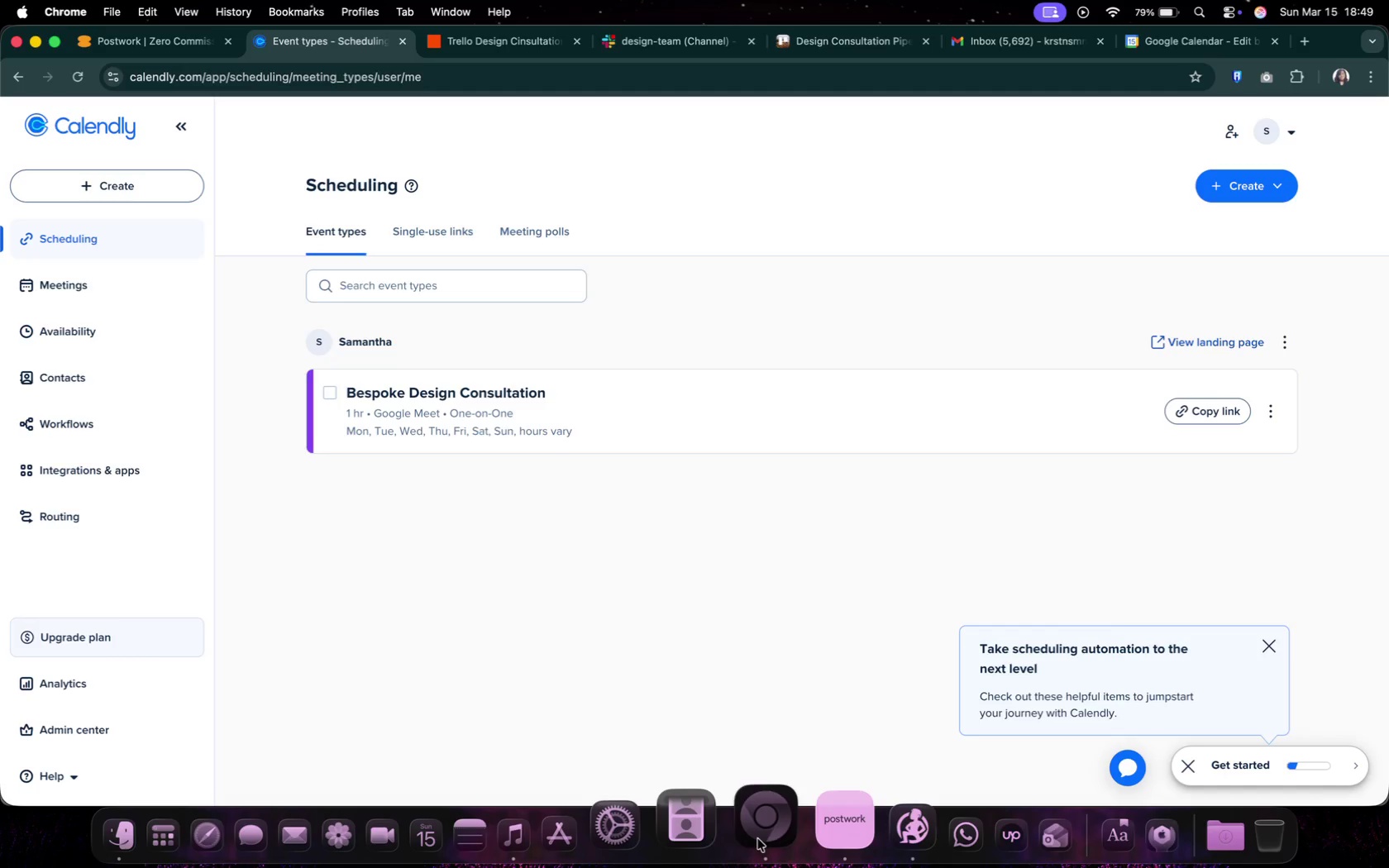 
left_click([481, 55])
 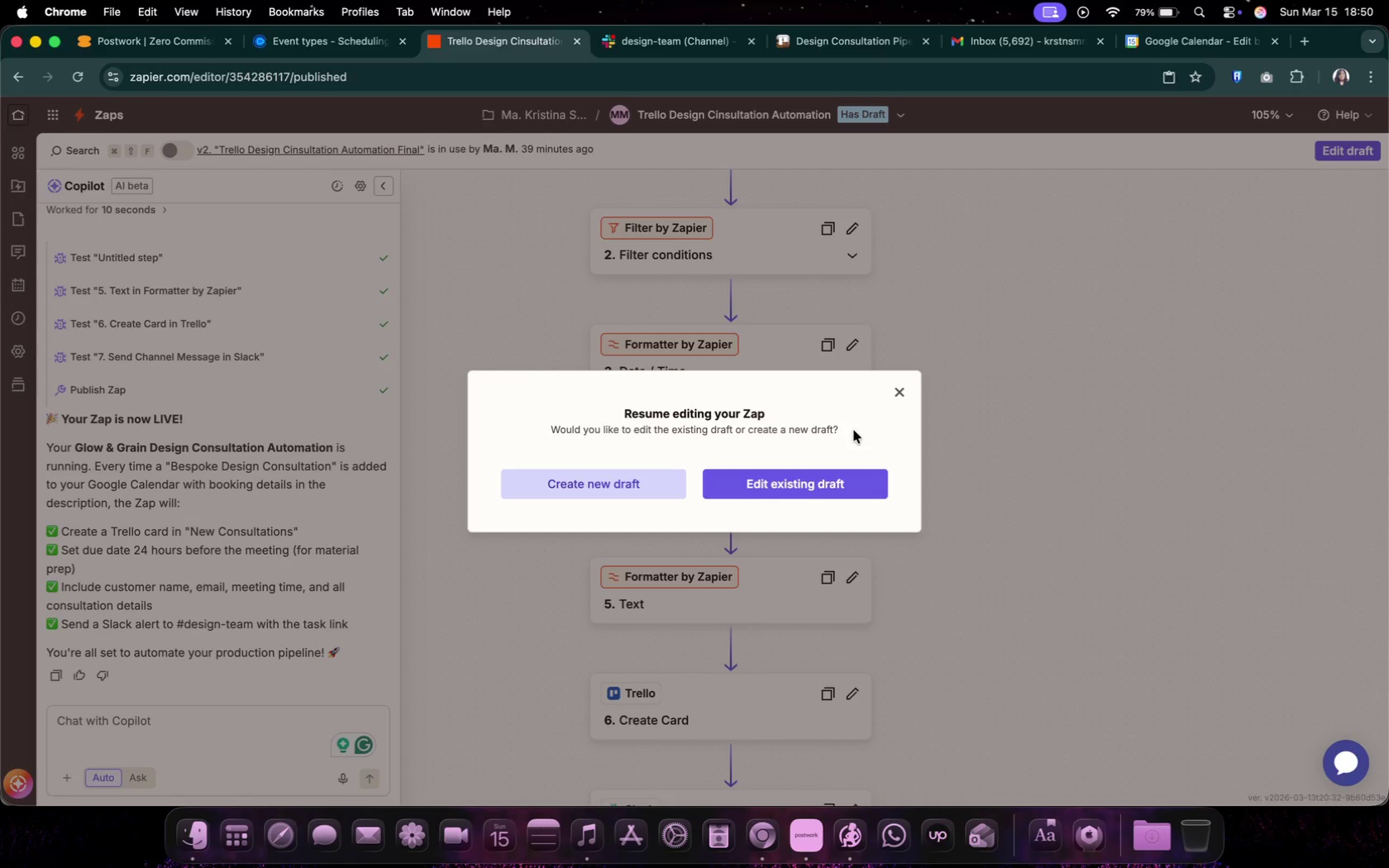 
left_click([895, 392])
 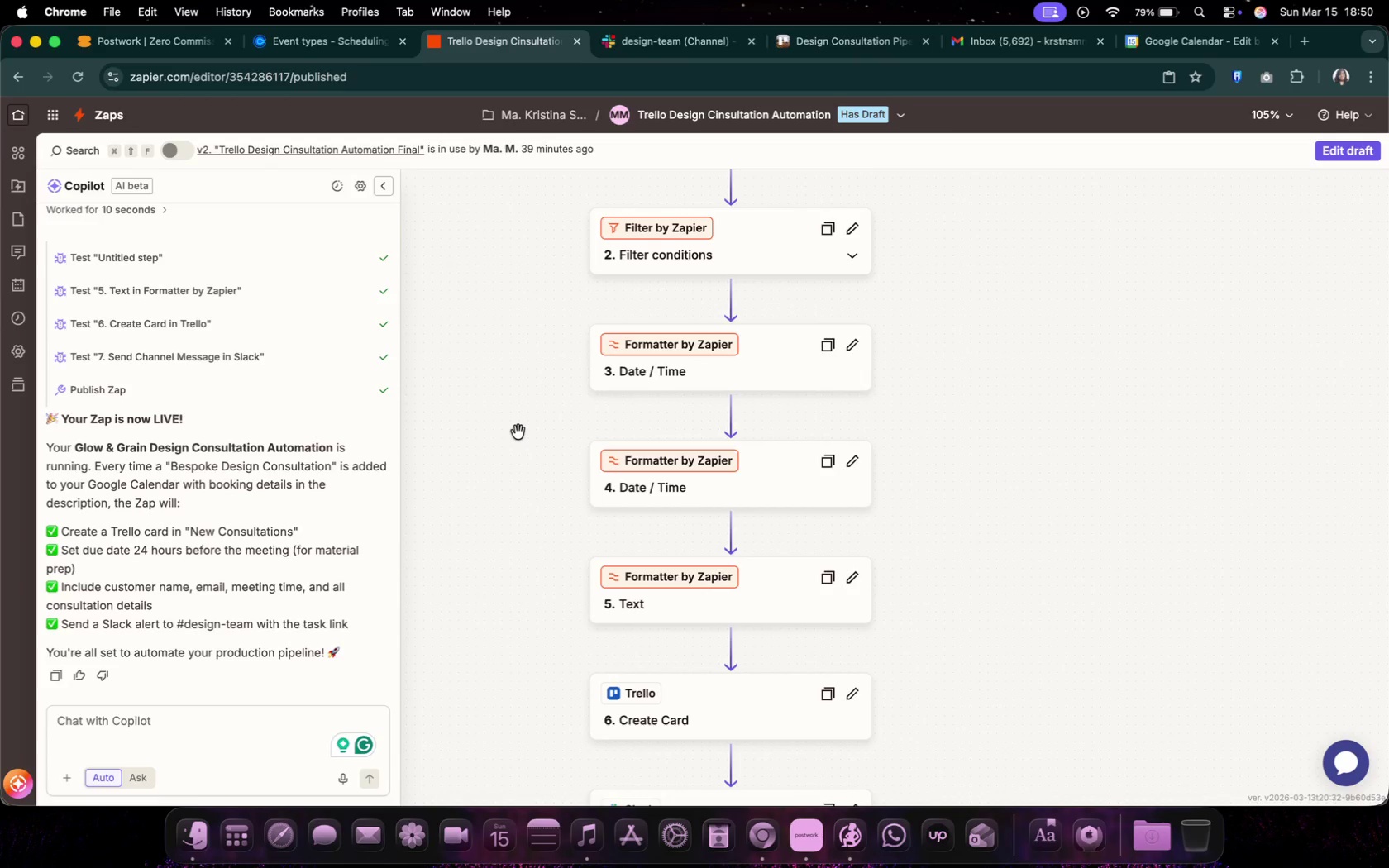 
scroll: coordinate [519, 432], scroll_direction: up, amount: 11.0
 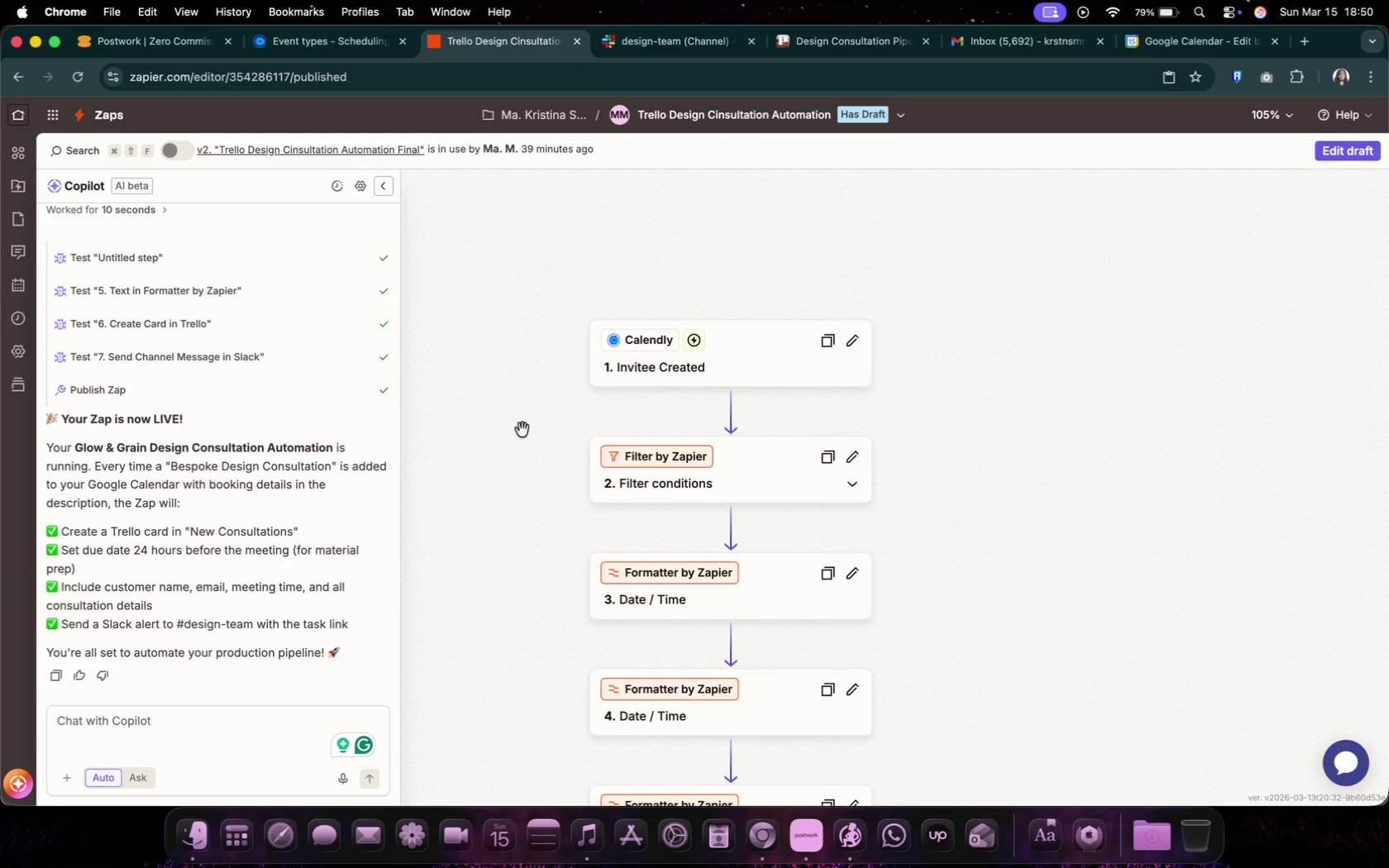 
scroll: coordinate [526, 427], scroll_direction: down, amount: 12.0
 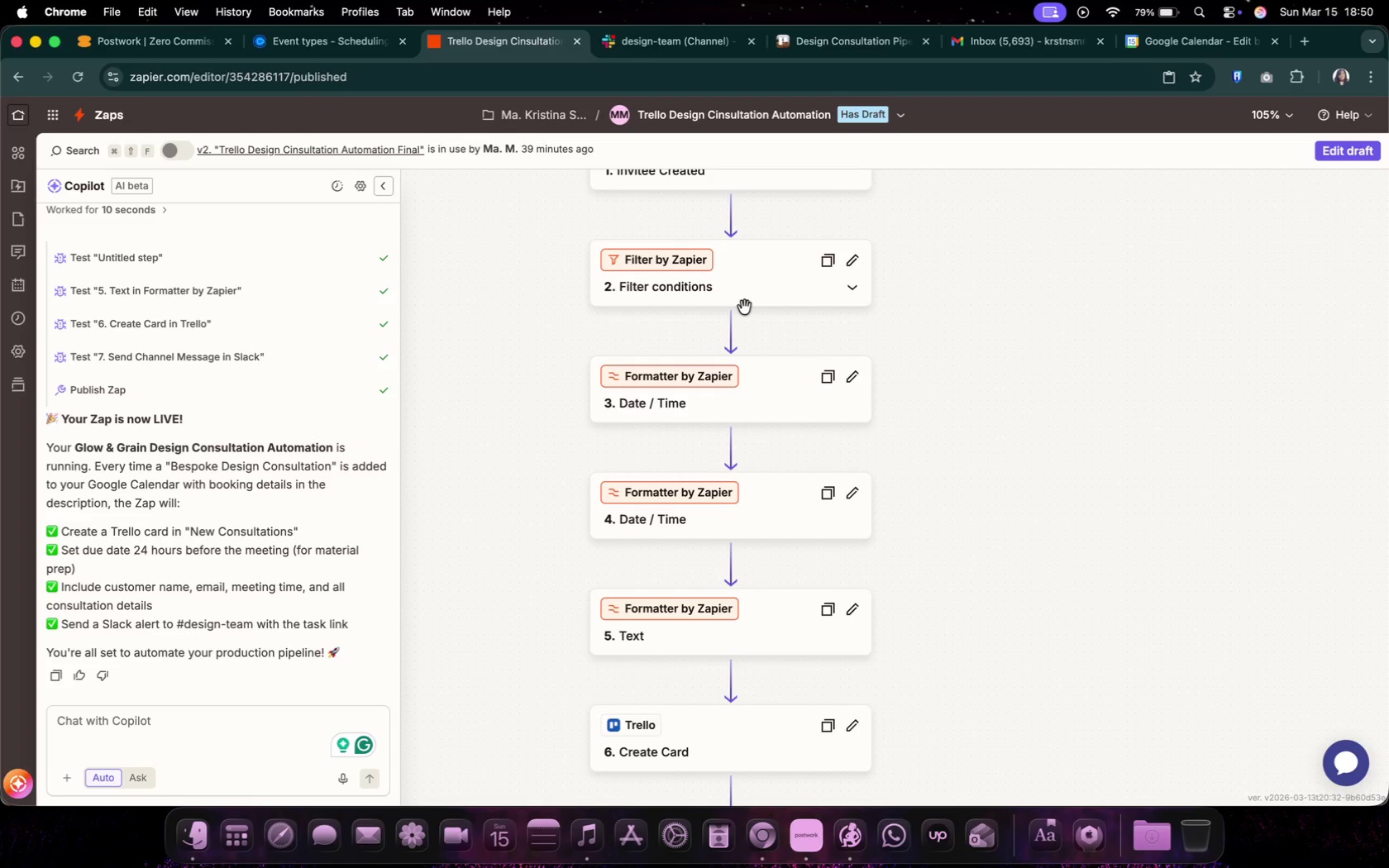 
wait(5.0)
 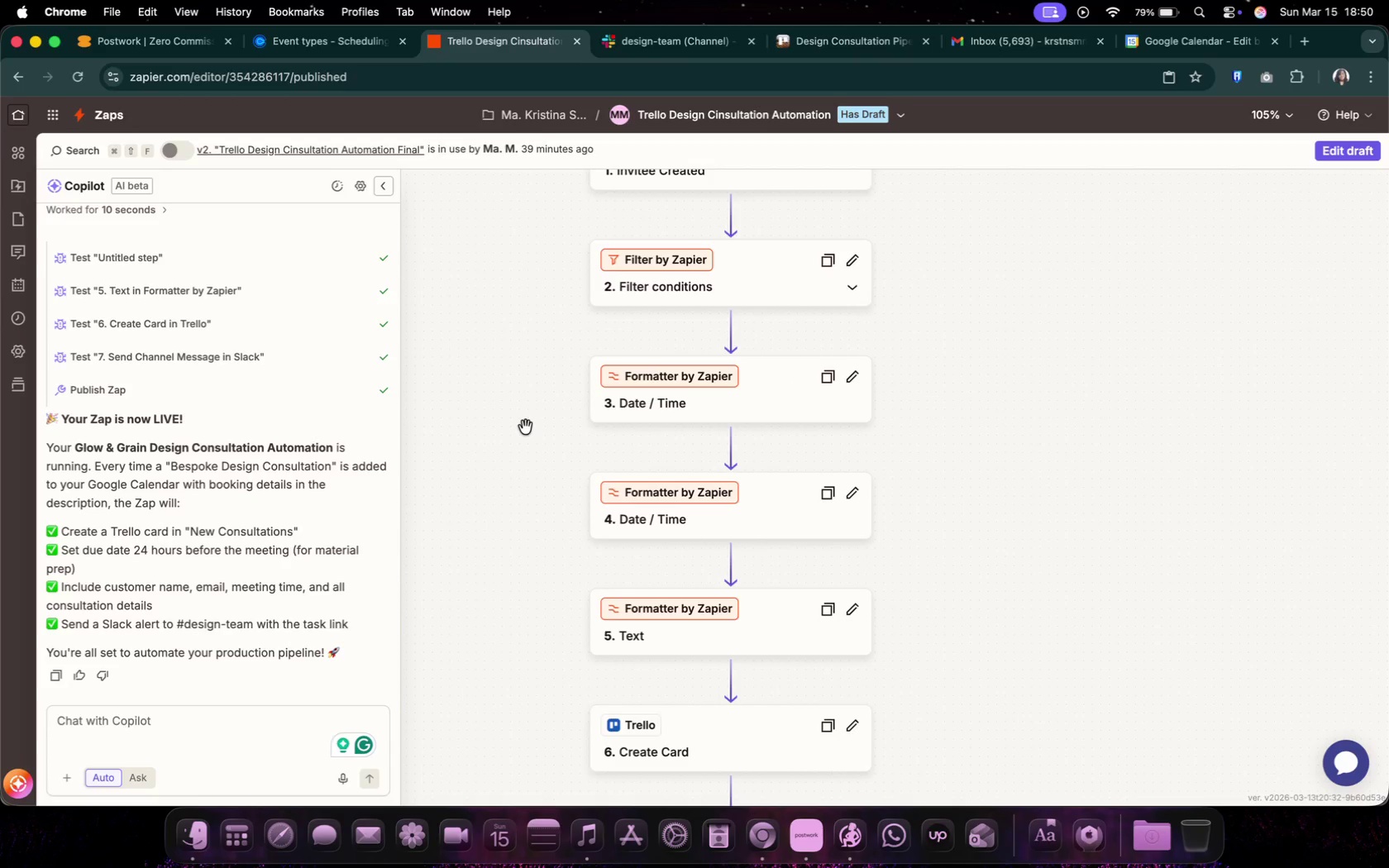 
left_click([851, 293])
 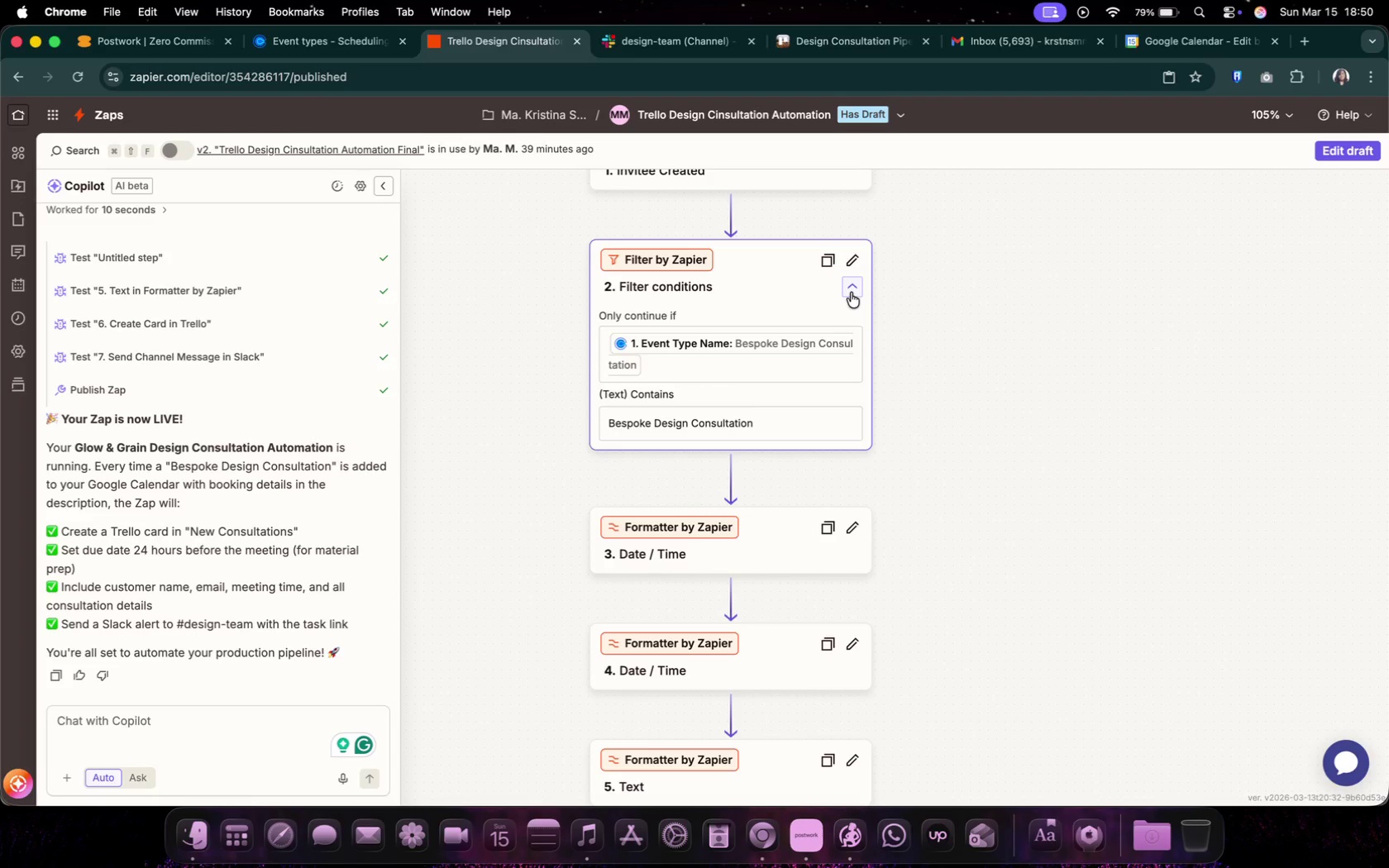 
left_click([851, 293])
 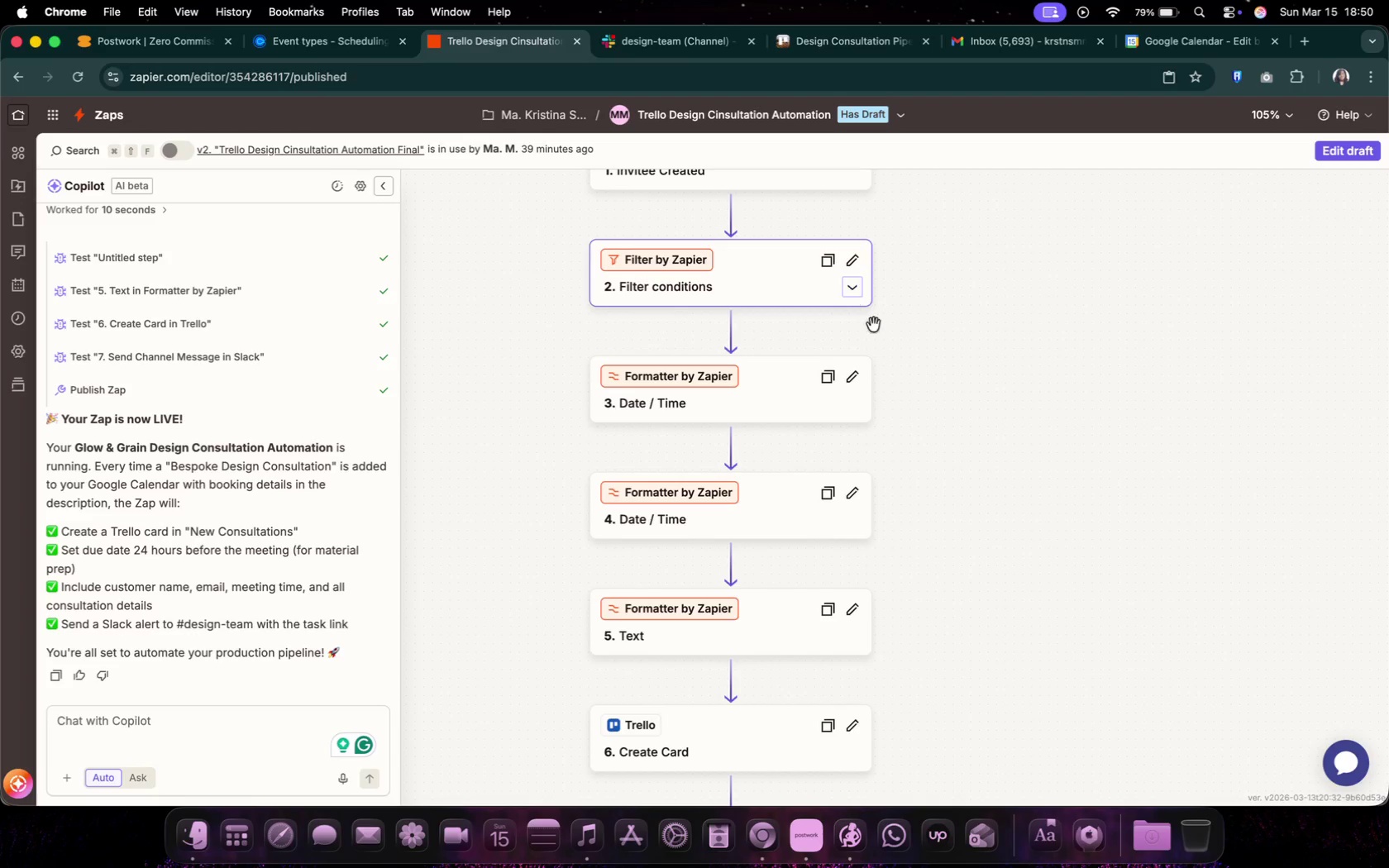 
scroll: coordinate [946, 410], scroll_direction: up, amount: 8.0
 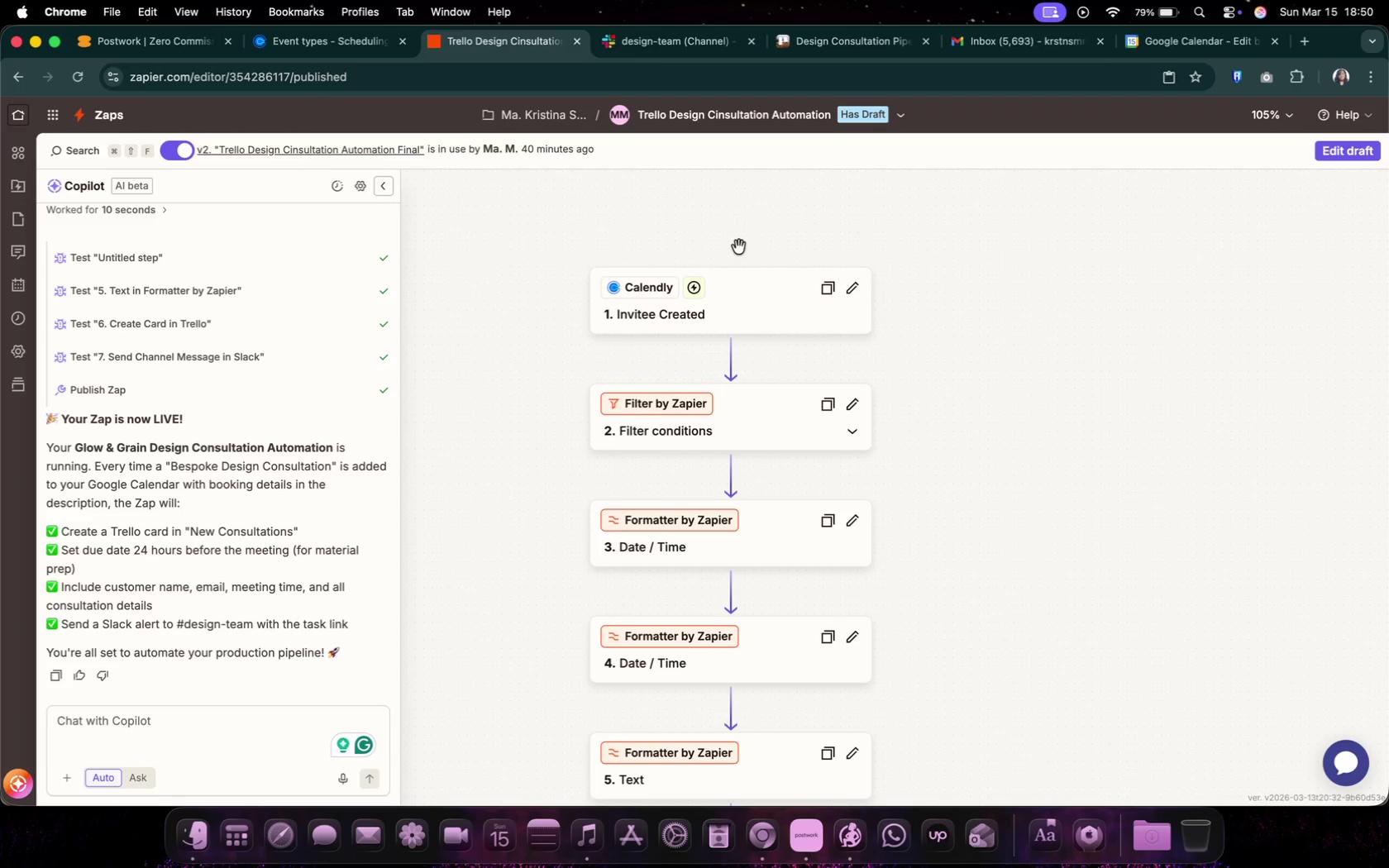 
wait(33.42)
 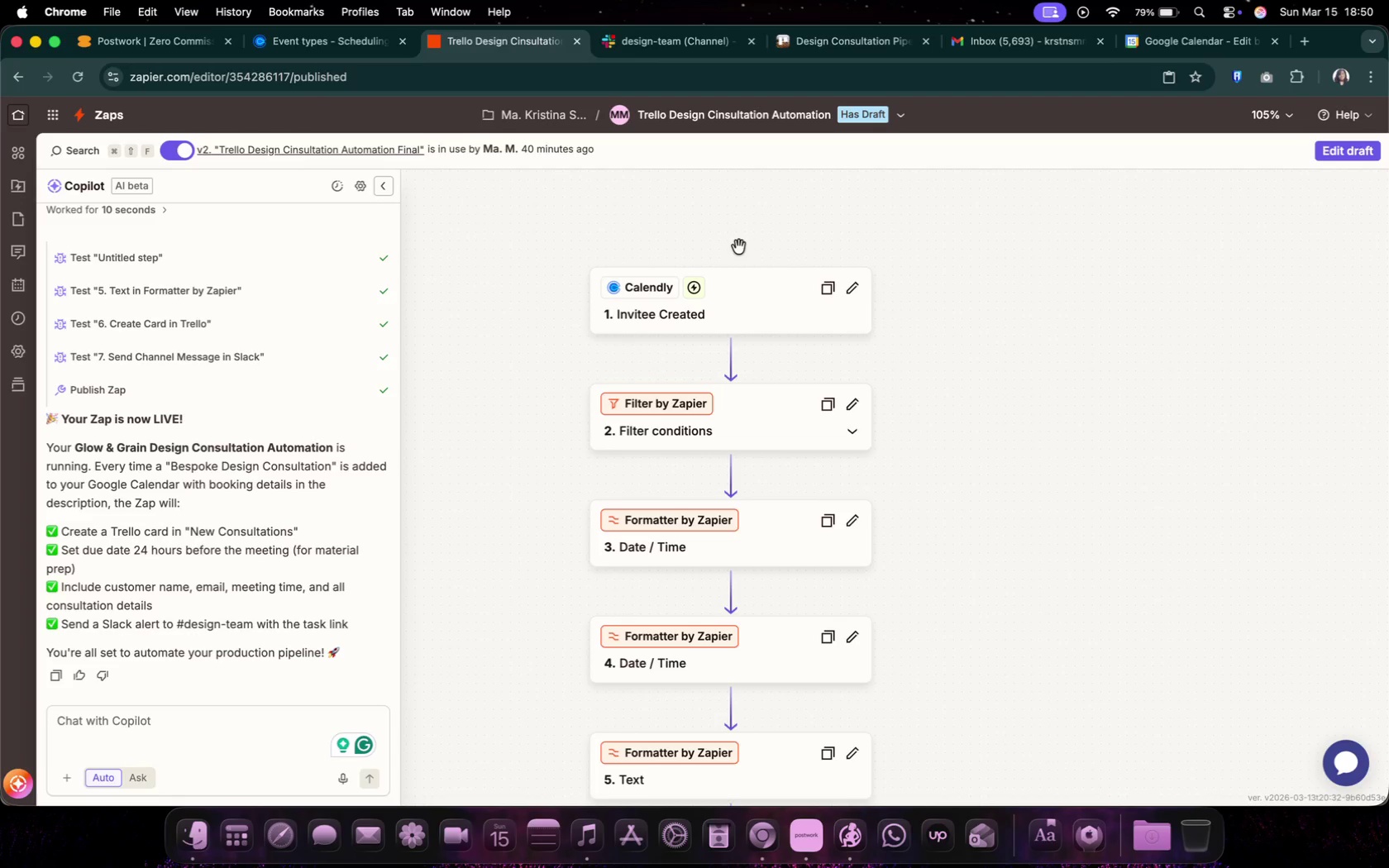 
left_click([178, 155])